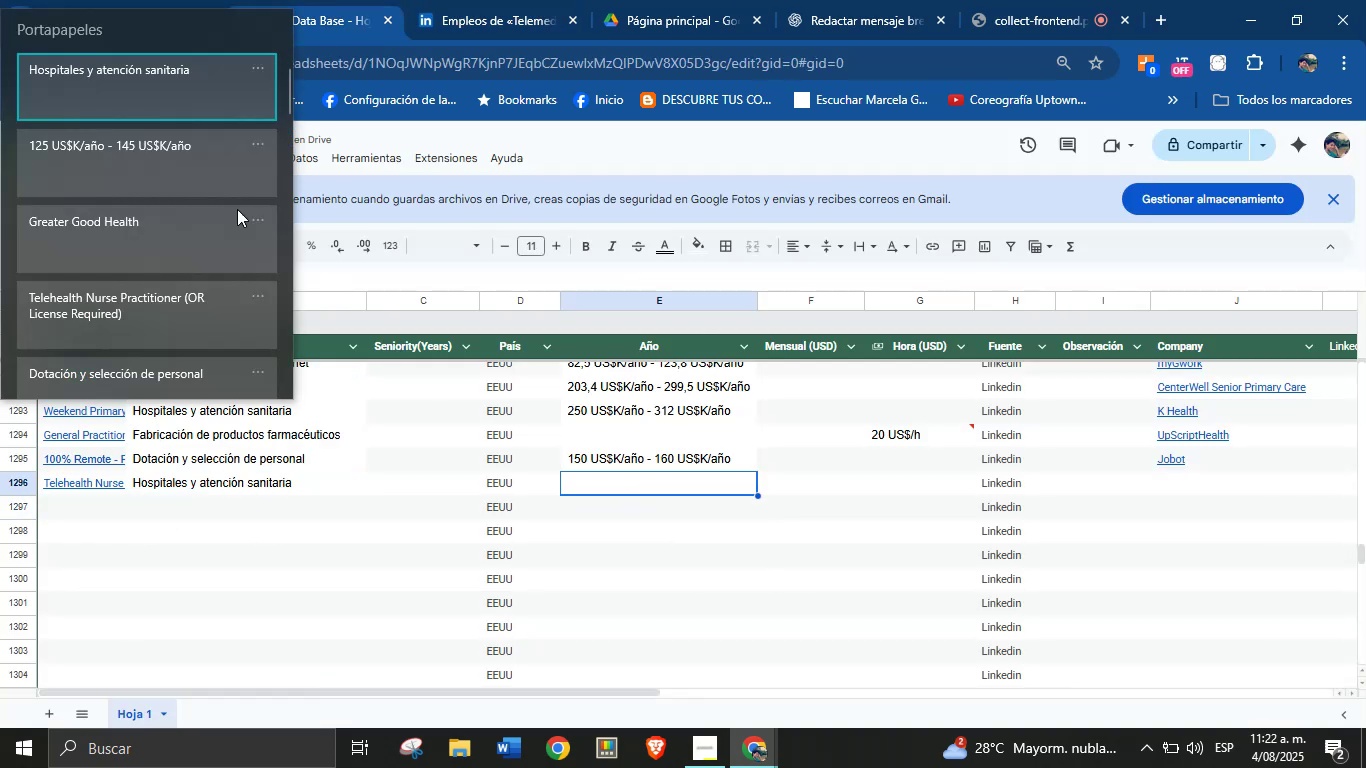 
key(Meta+MetaLeft)
 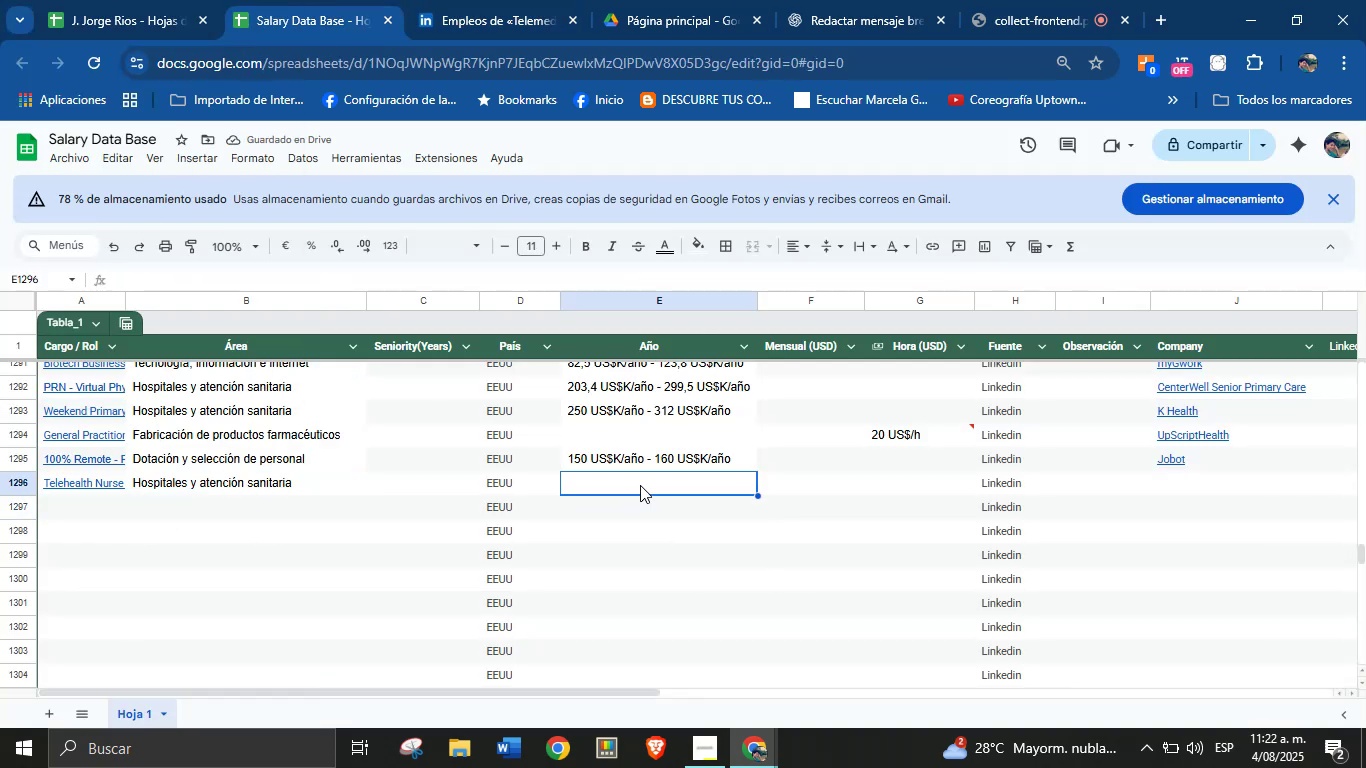 
key(Meta+V)
 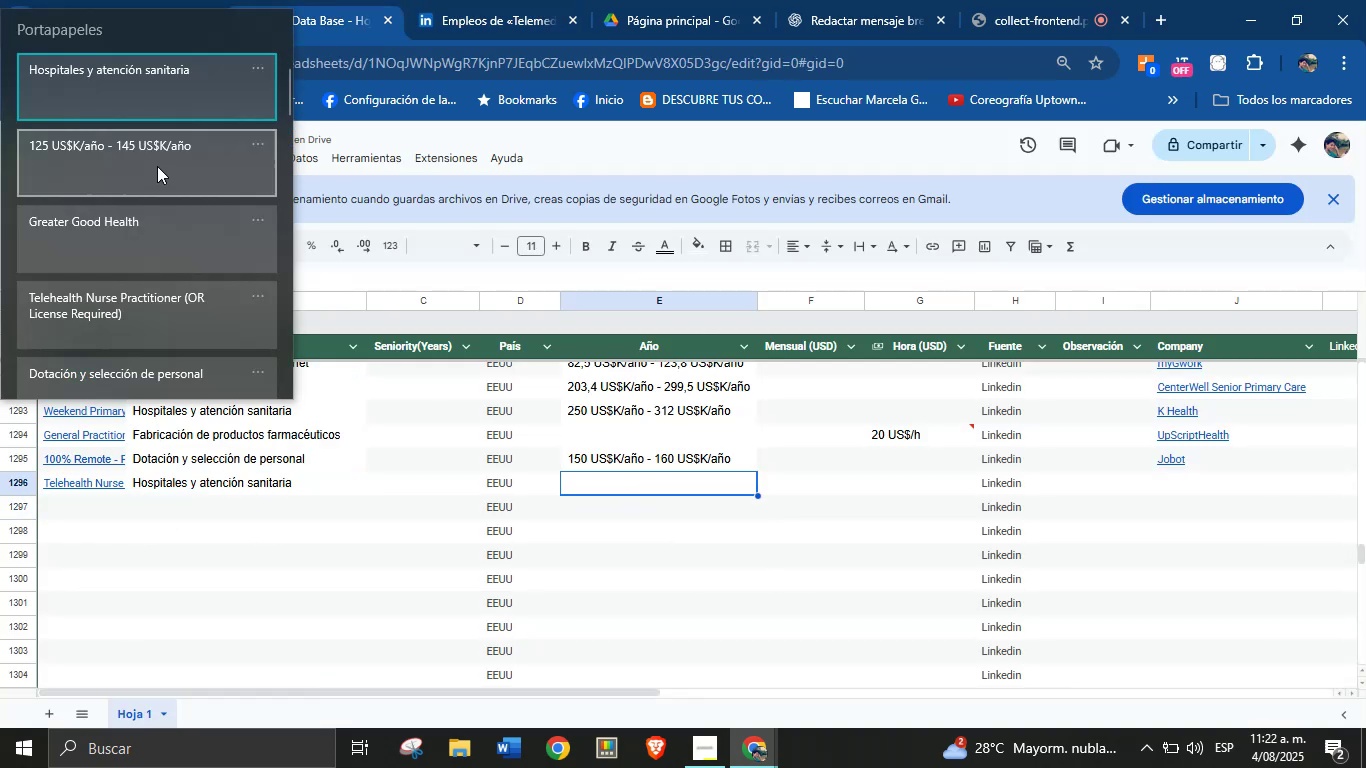 
left_click([143, 163])
 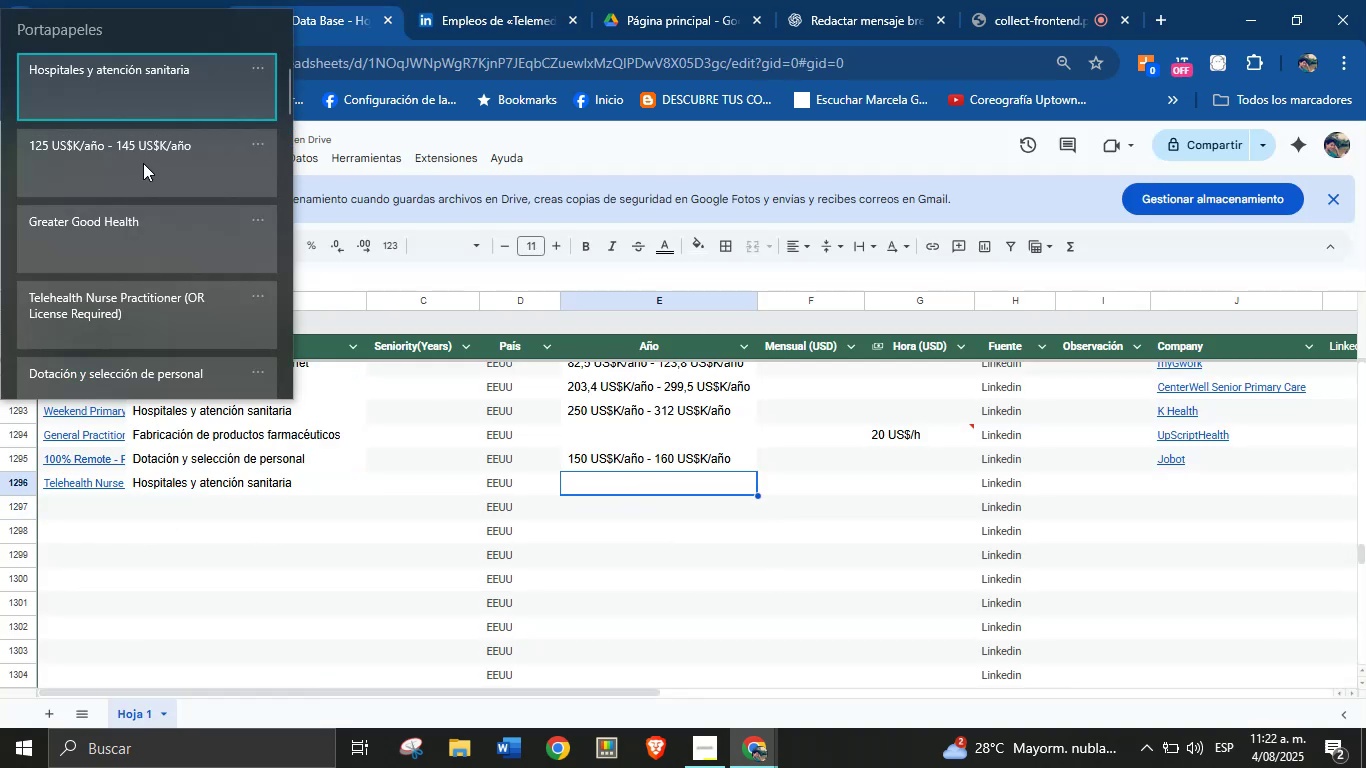 
key(Control+ControlLeft)
 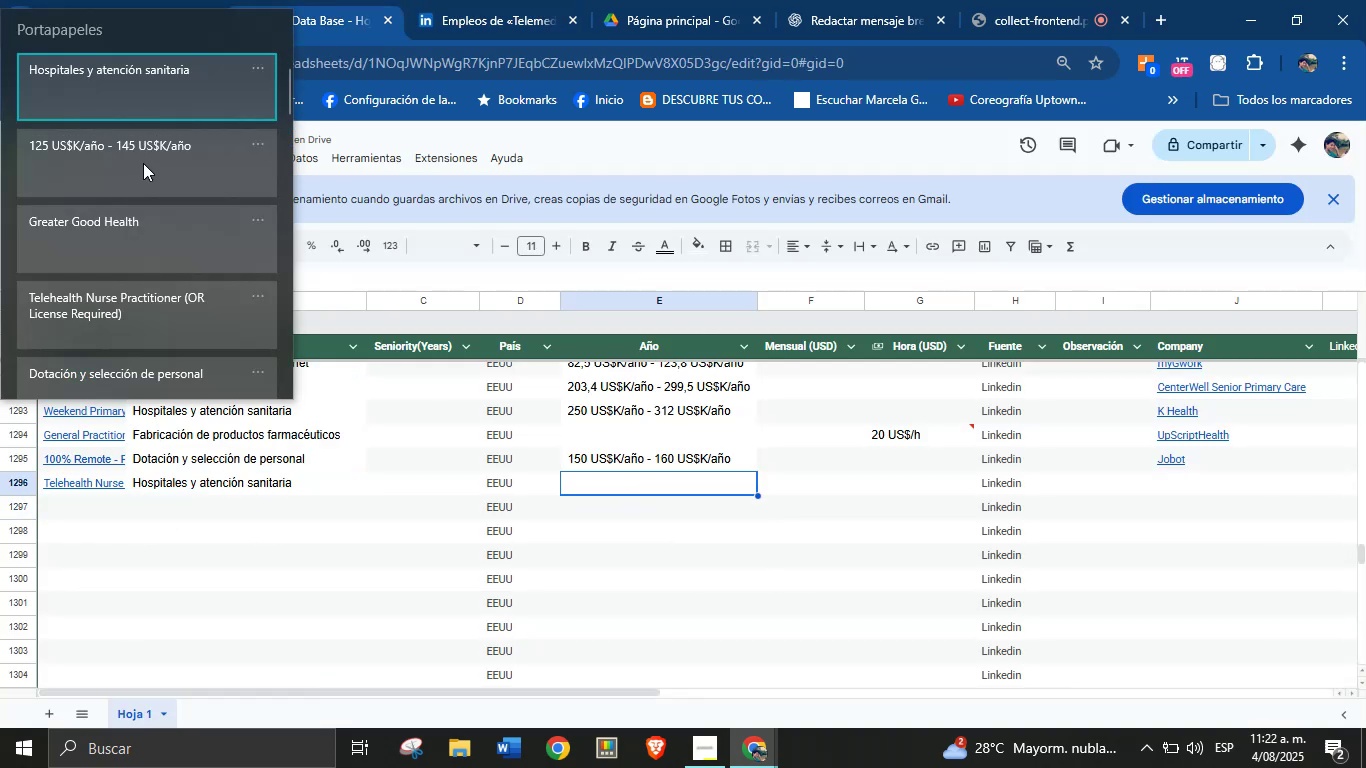 
key(Control+V)
 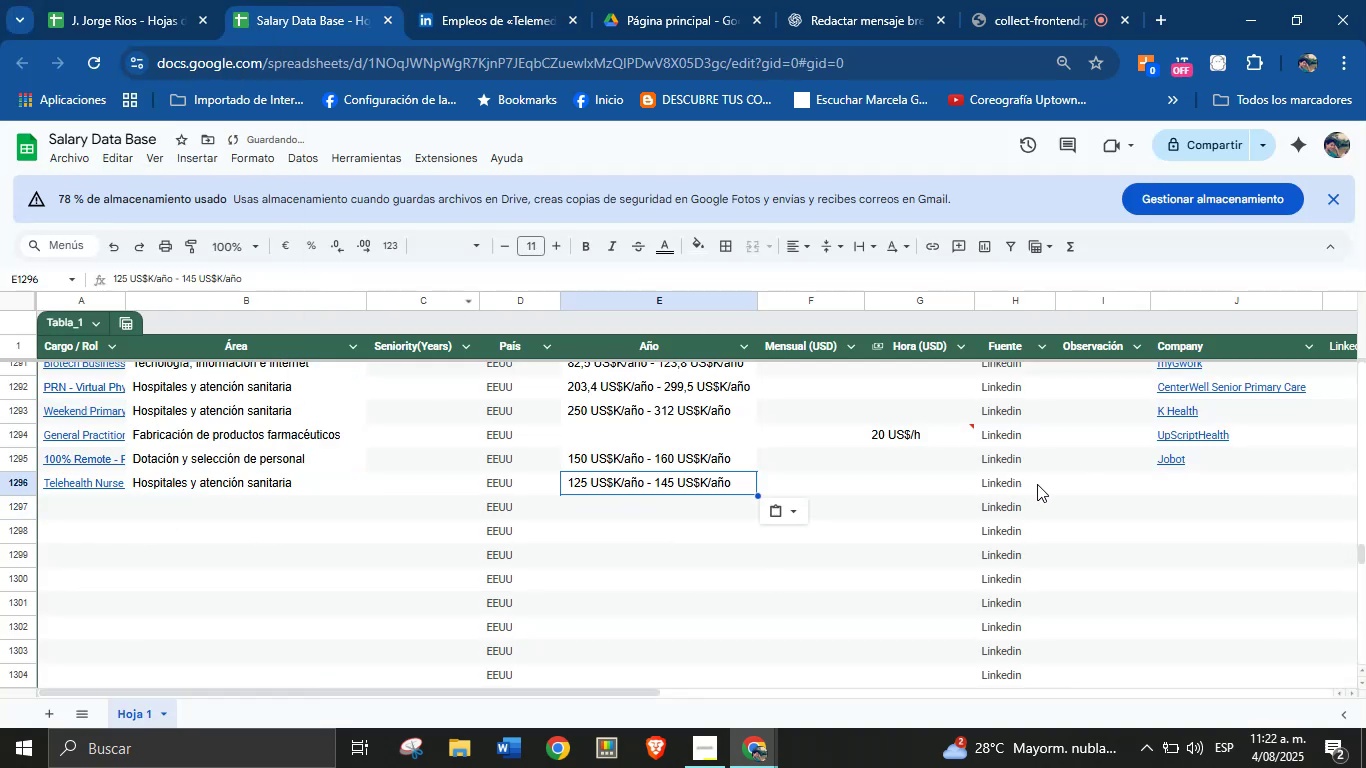 
left_click([1158, 487])
 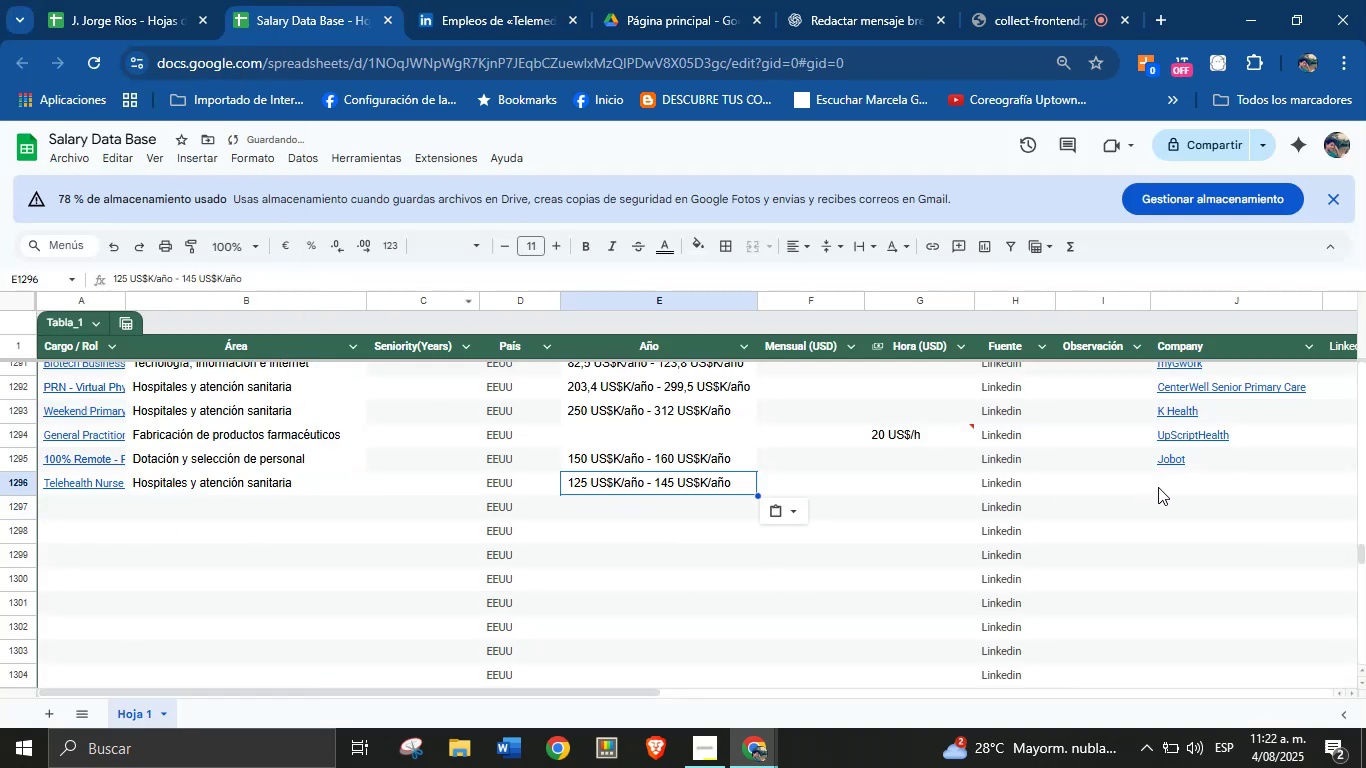 
key(Meta+MetaLeft)
 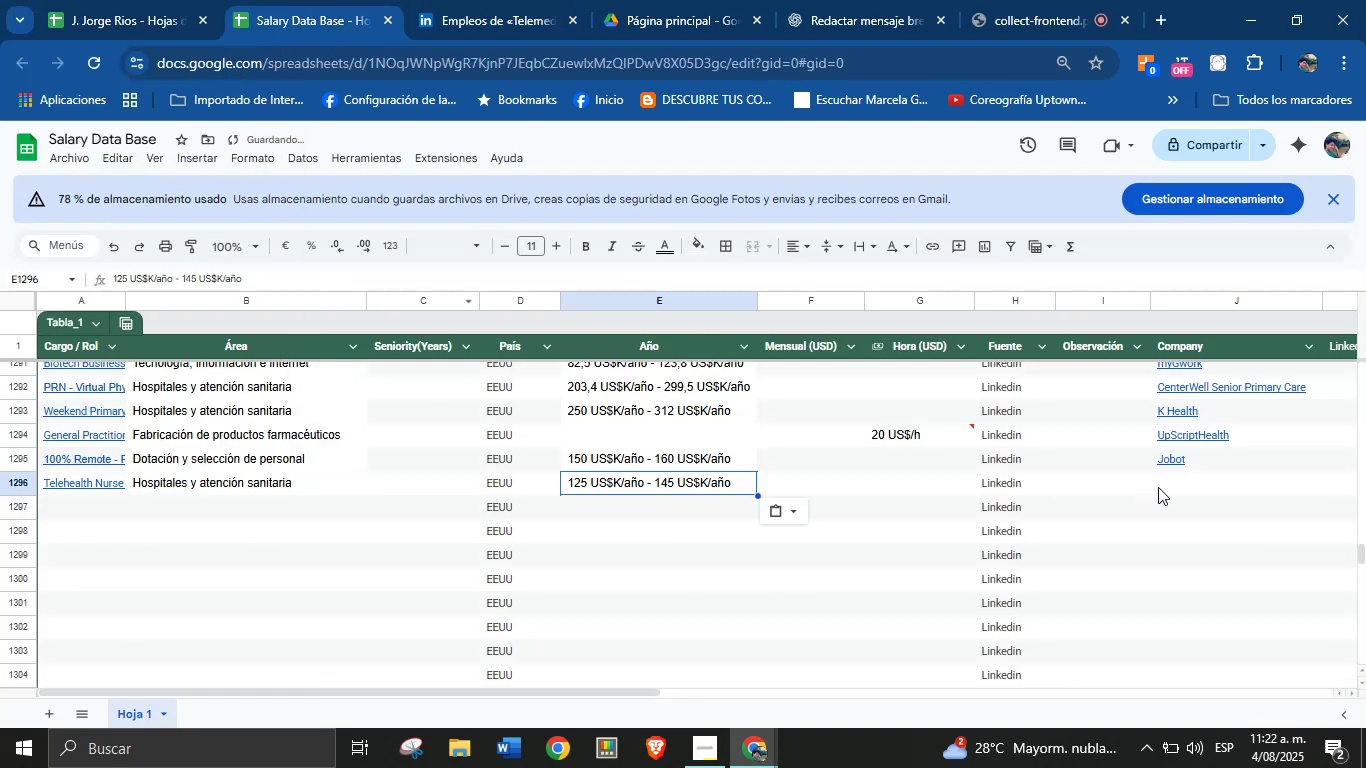 
key(Meta+MetaLeft)
 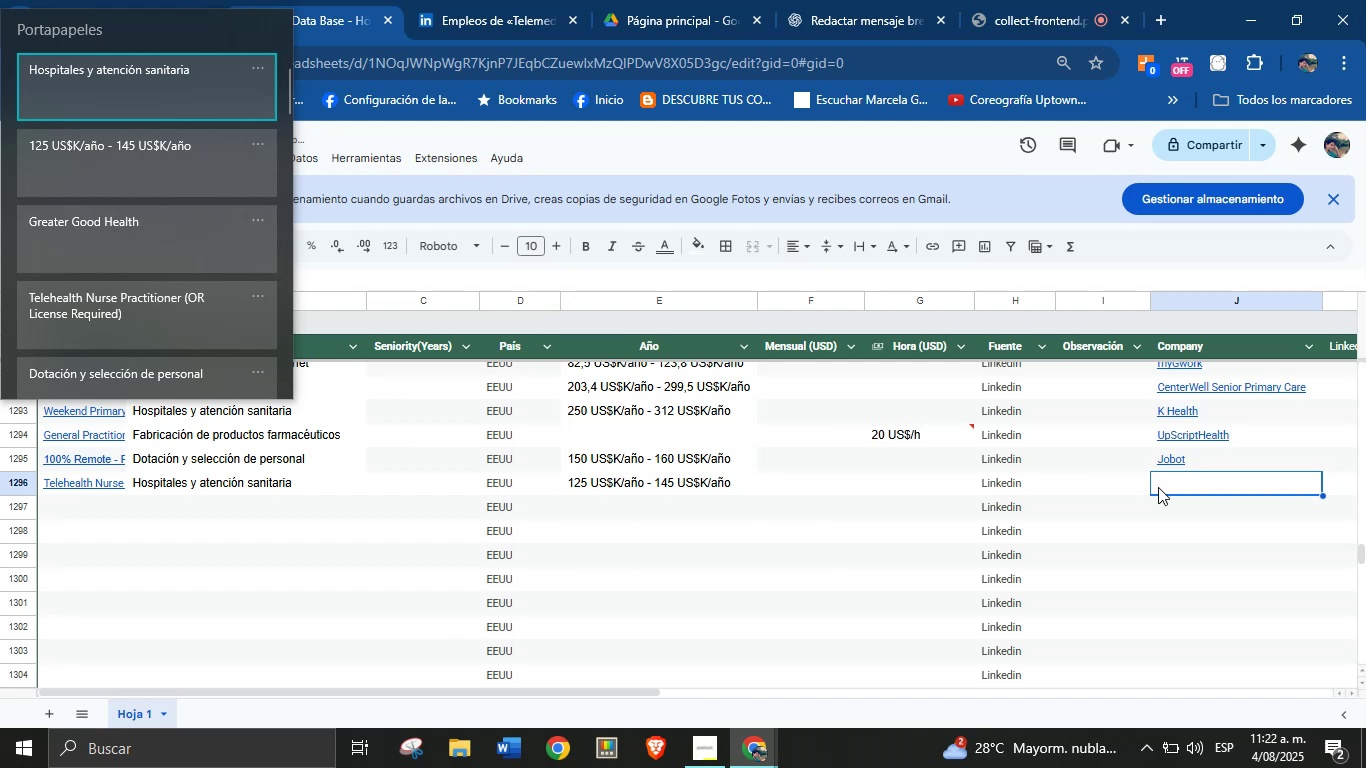 
key(Meta+V)
 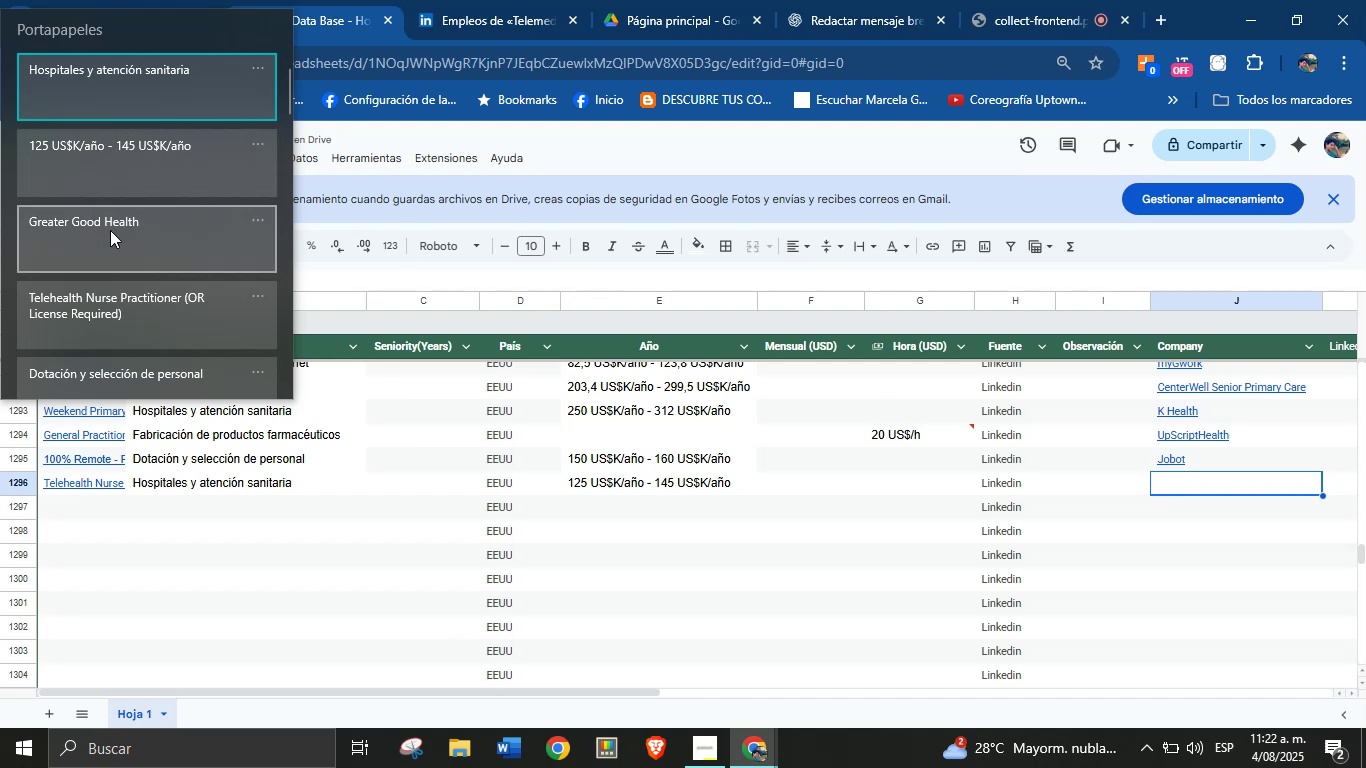 
left_click([111, 234])
 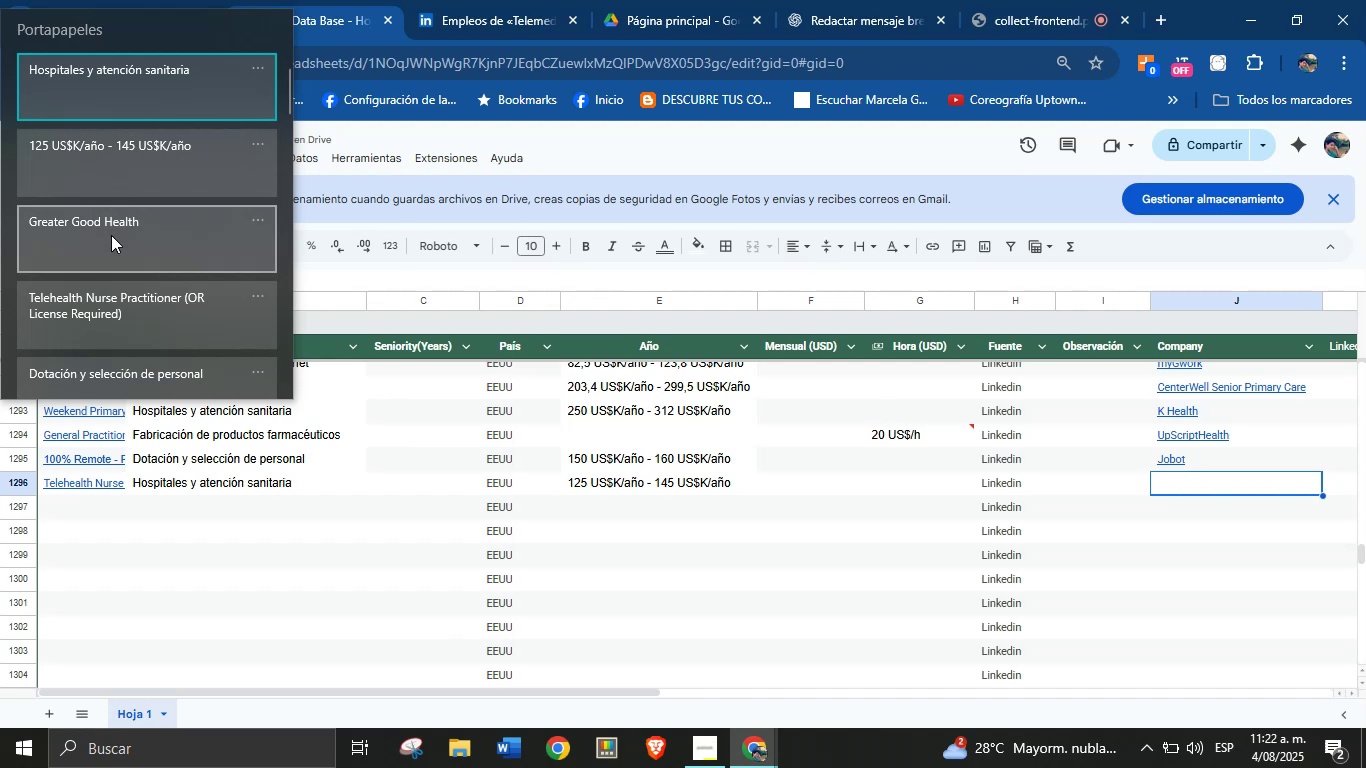 
key(Control+ControlLeft)
 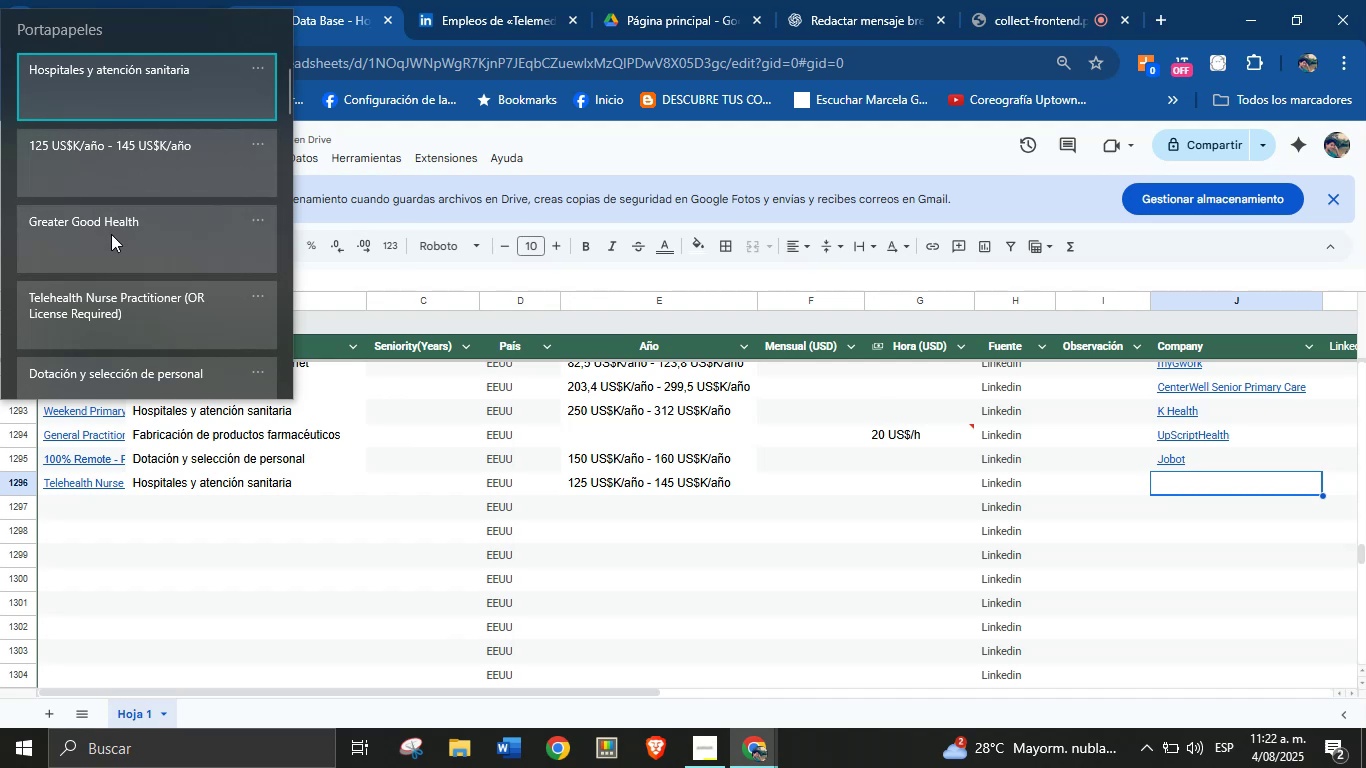 
key(Control+V)
 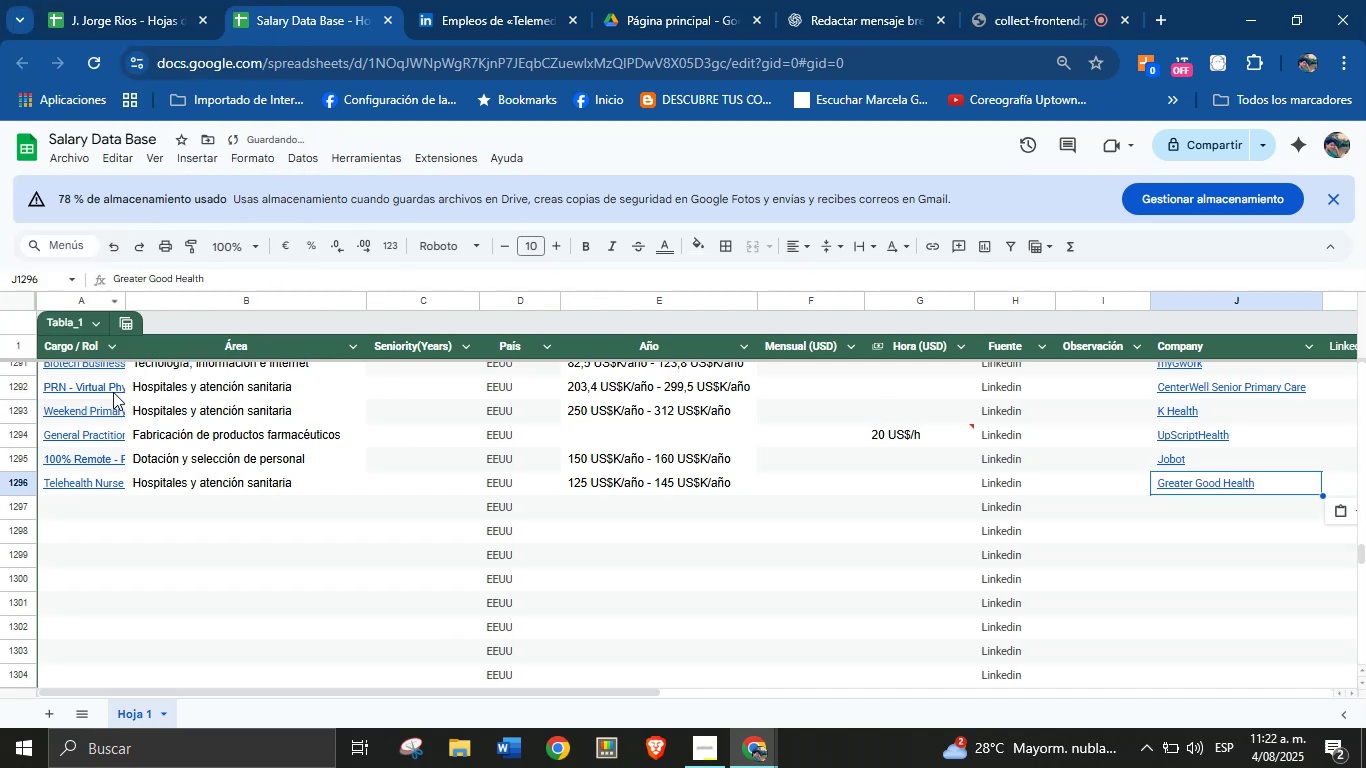 
left_click([85, 514])
 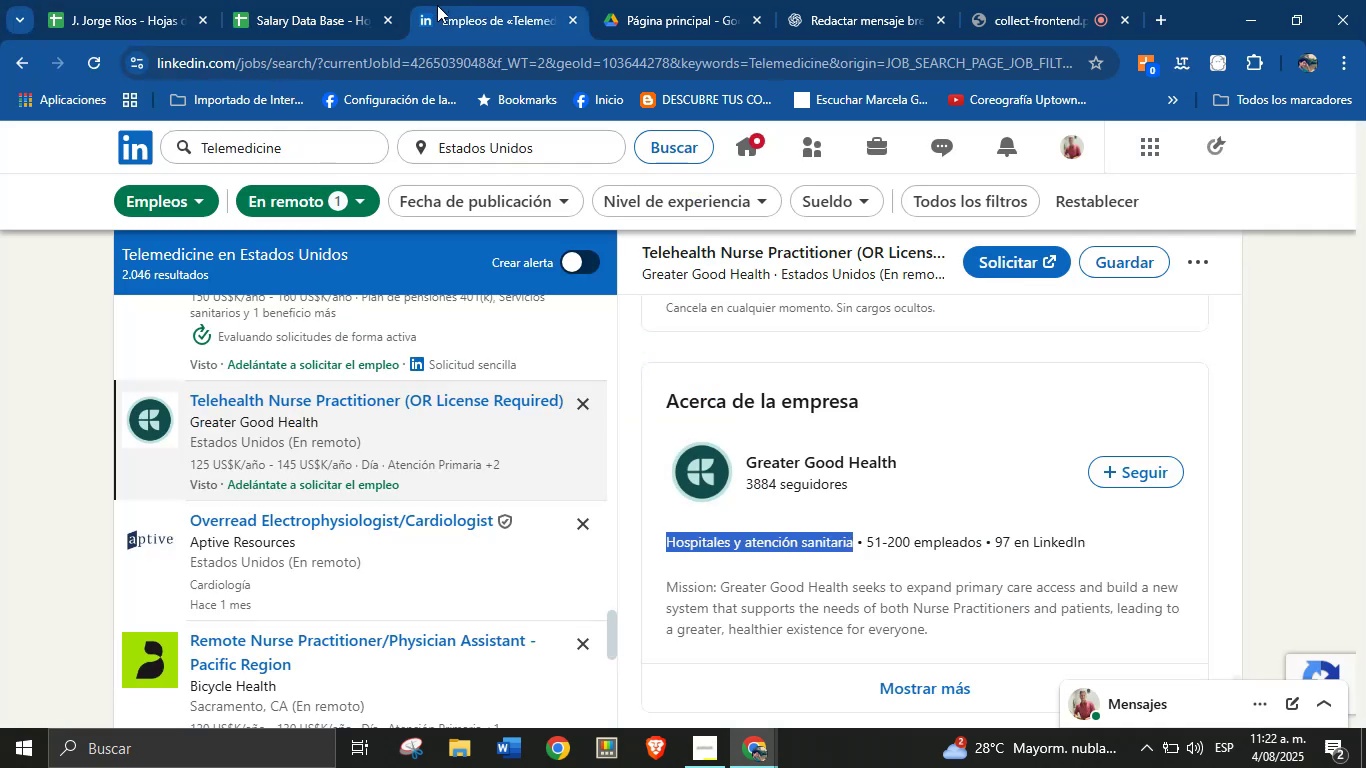 
scroll: coordinate [353, 463], scroll_direction: down, amount: 4.0
 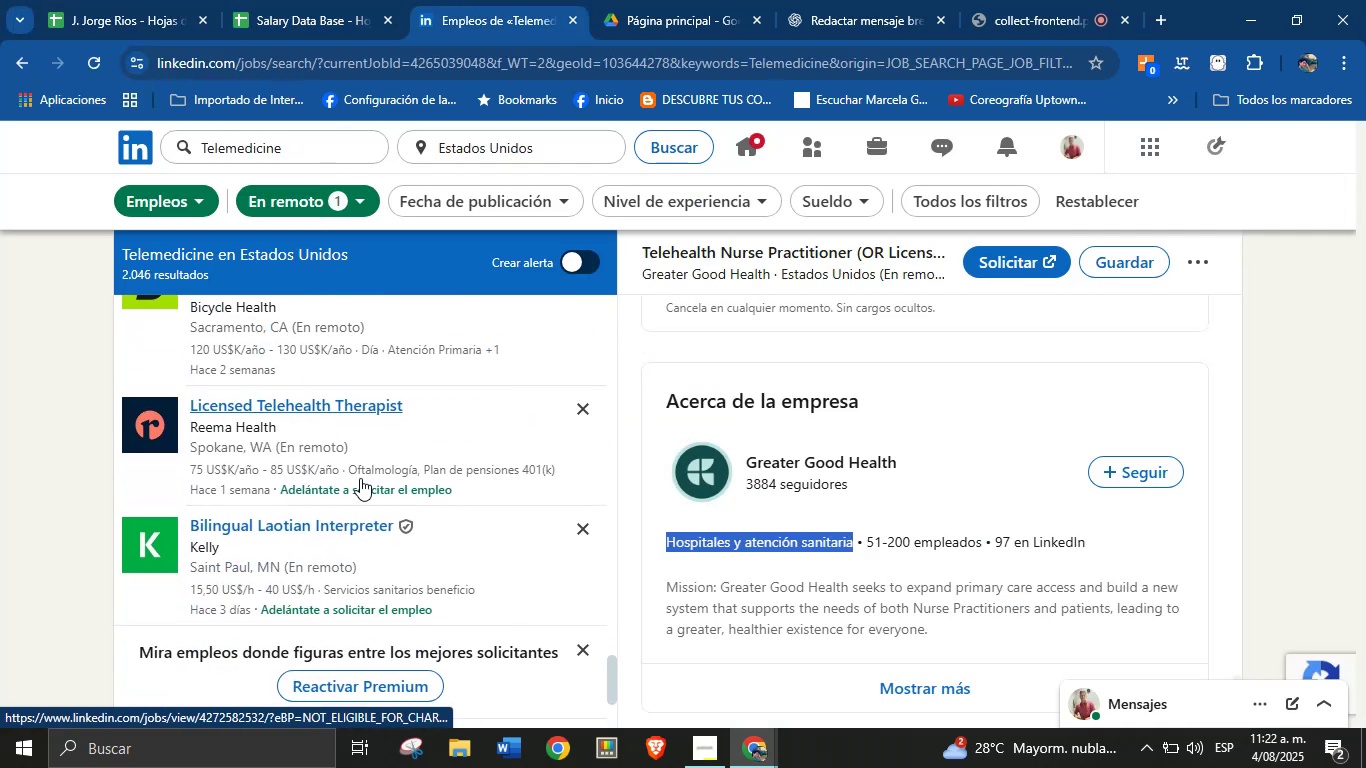 
scroll: coordinate [347, 461], scroll_direction: up, amount: 1.0
 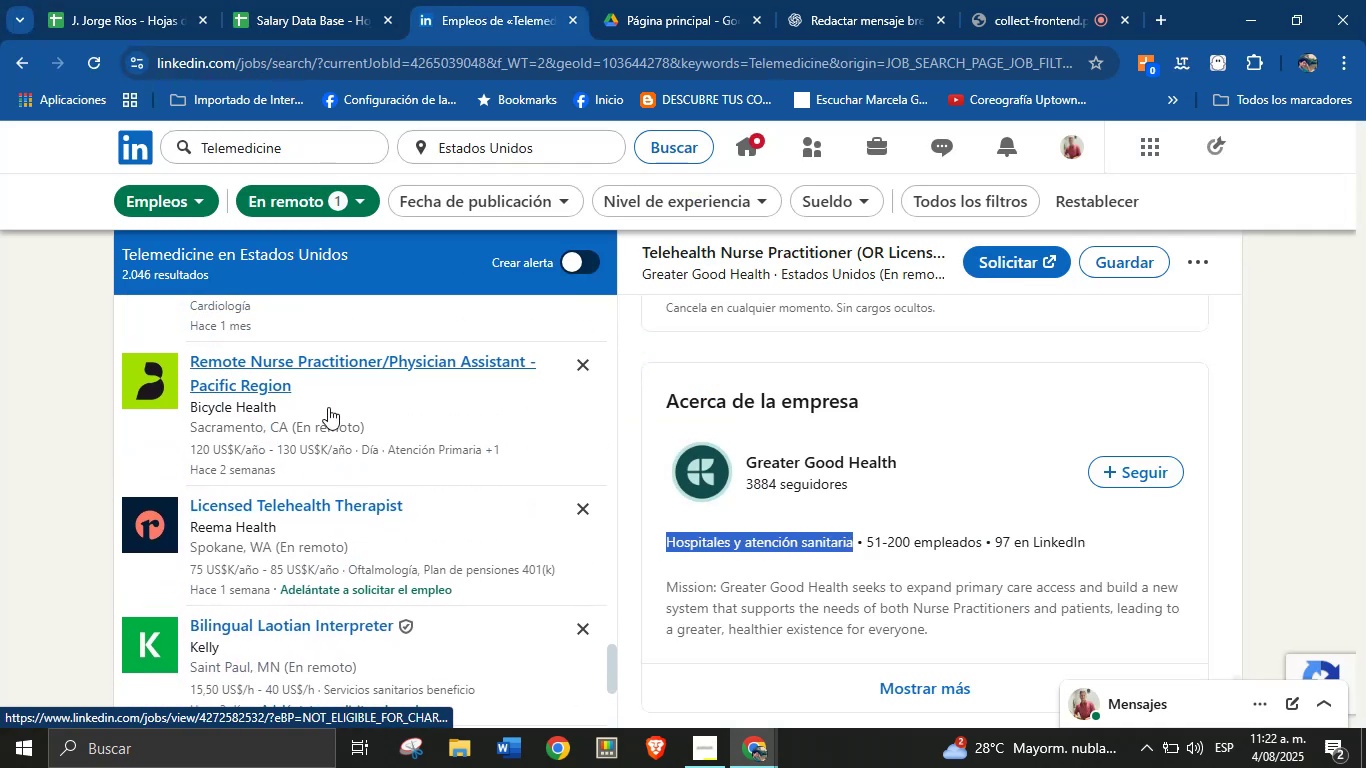 
left_click([328, 401])
 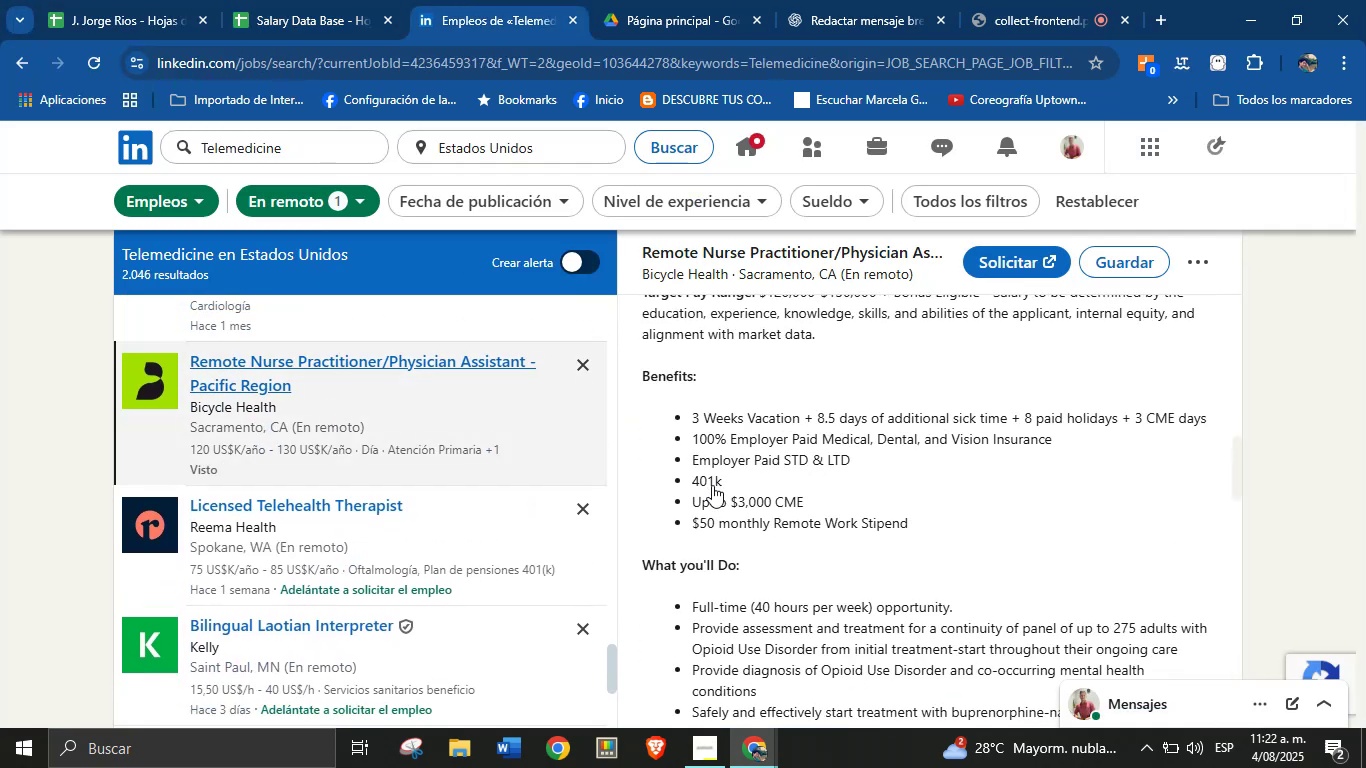 
scroll: coordinate [854, 408], scroll_direction: up, amount: 4.0
 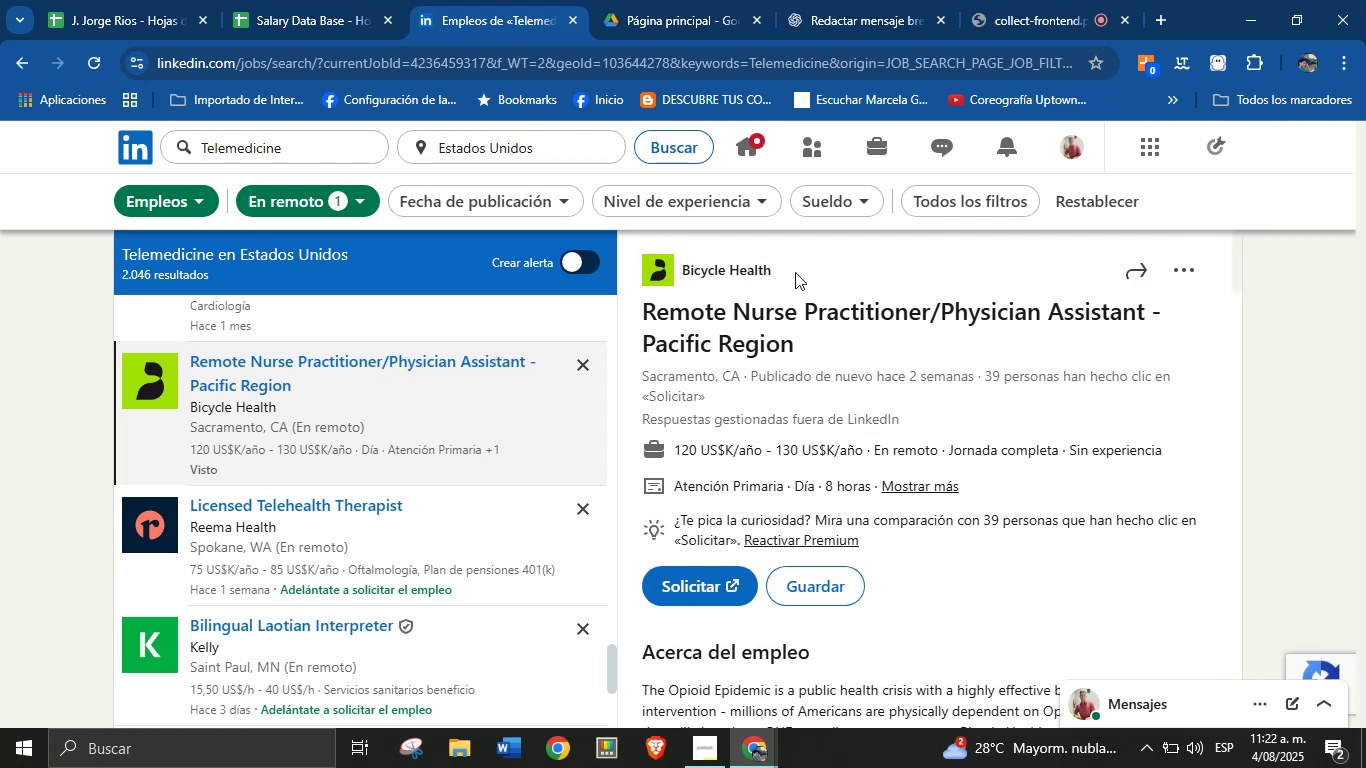 
left_click_drag(start_coordinate=[787, 270], to_coordinate=[677, 268])
 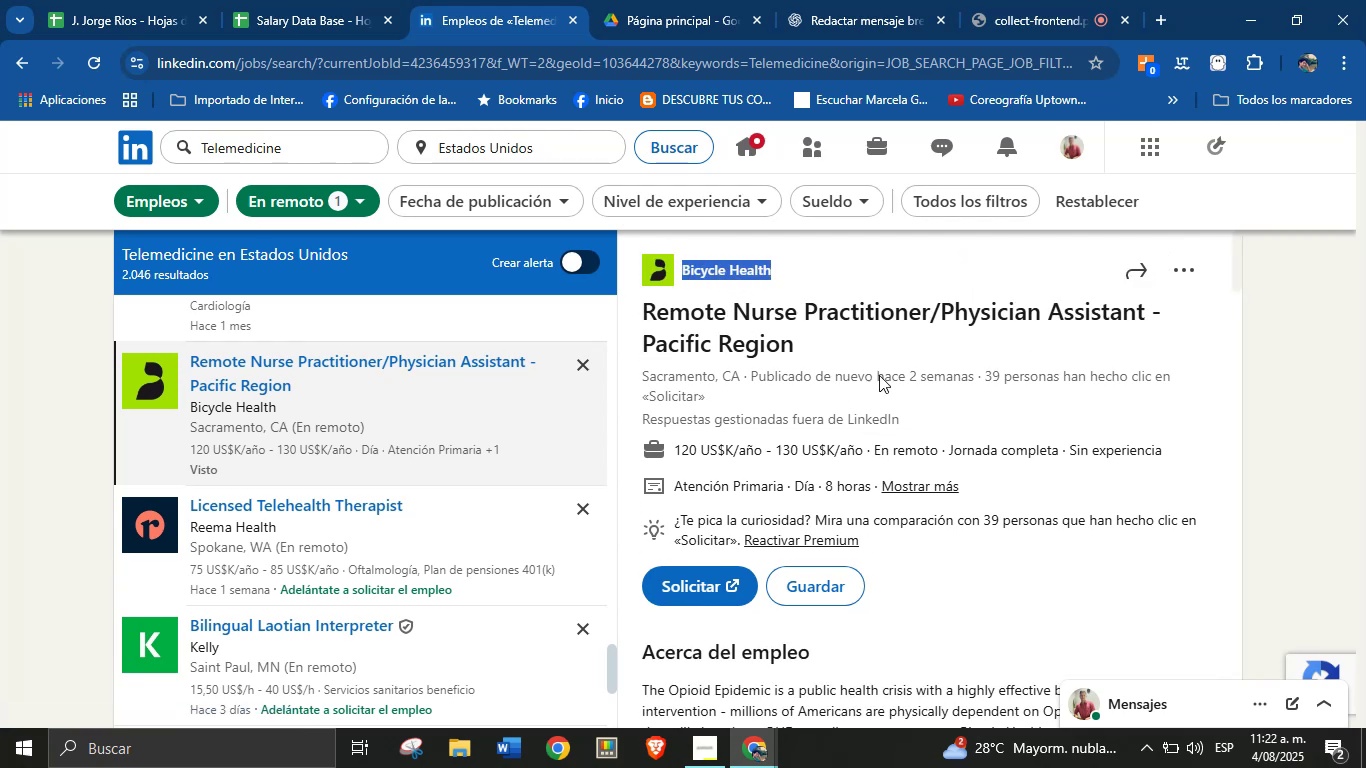 
left_click([893, 379])
 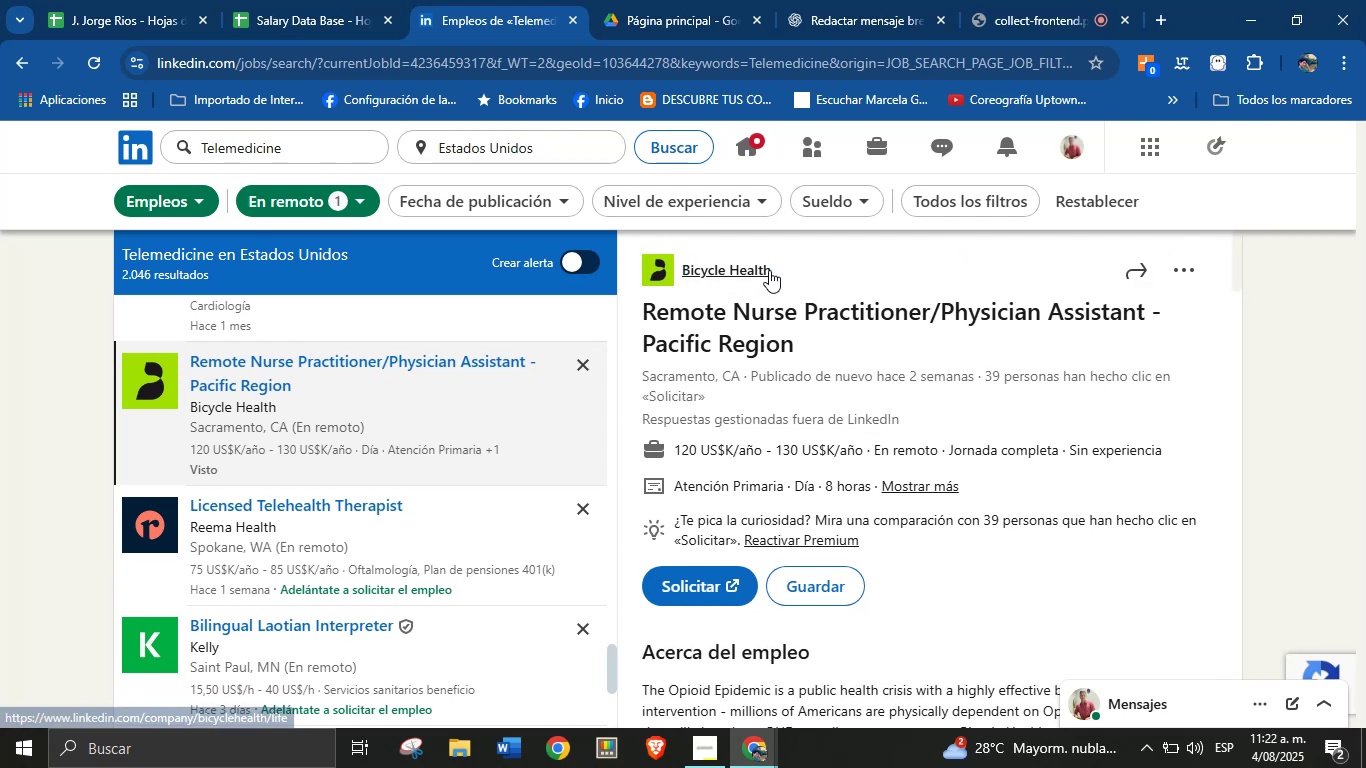 
left_click_drag(start_coordinate=[788, 270], to_coordinate=[683, 271])
 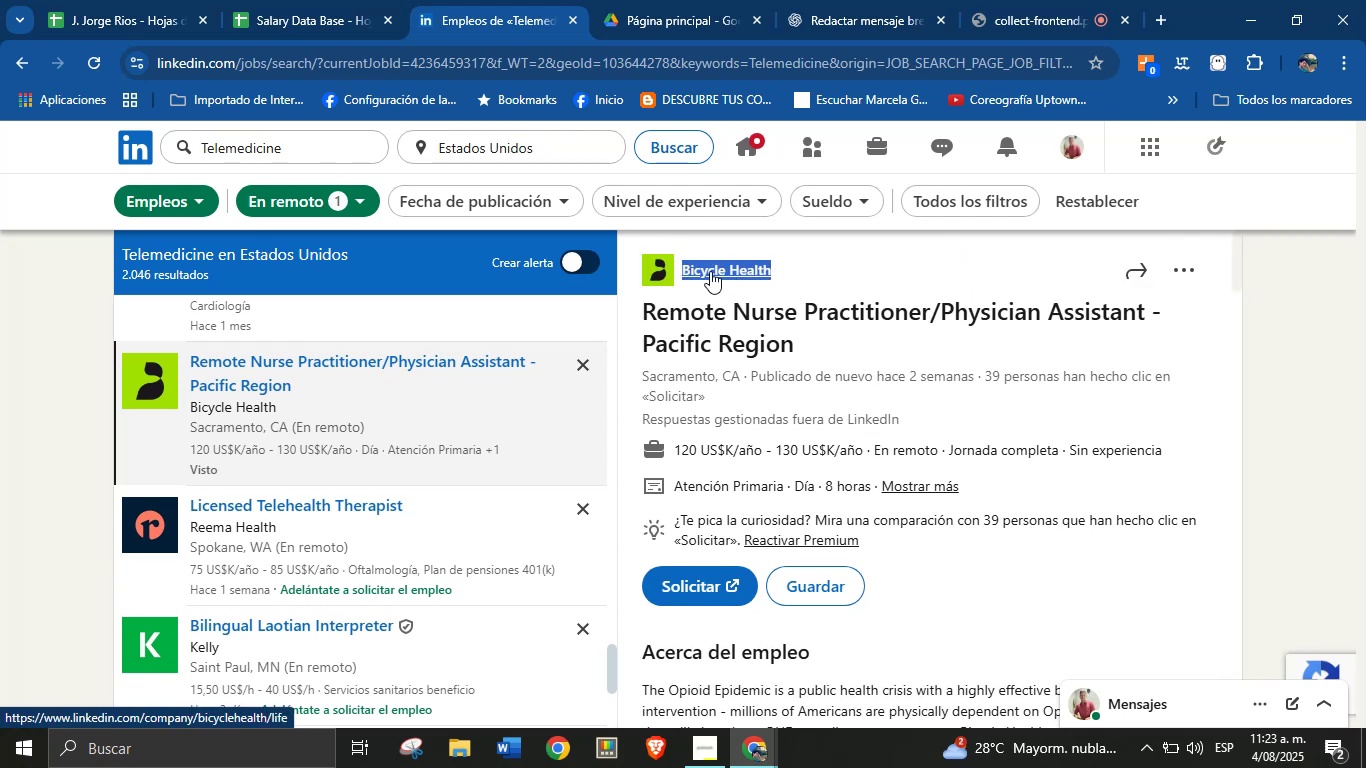 
key(Alt+Control+ControlLeft)
 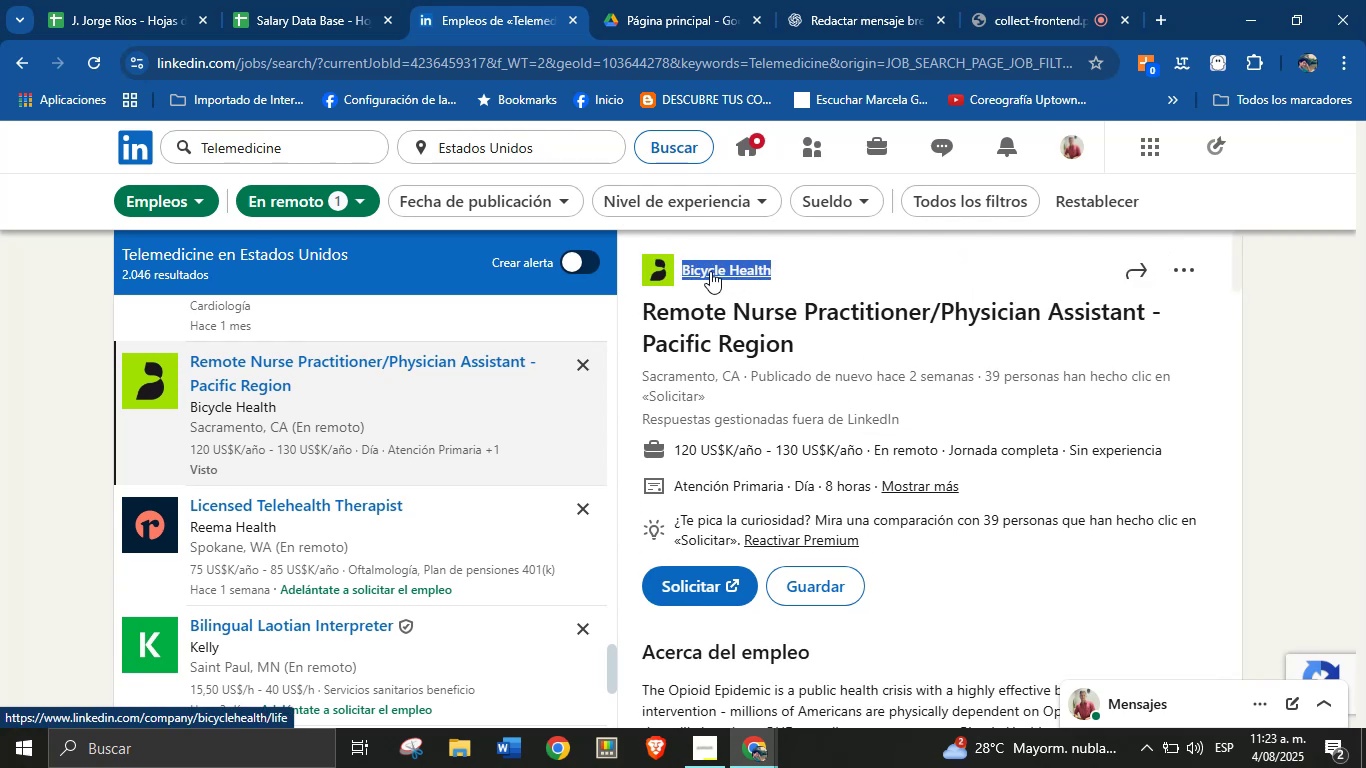 
key(Alt+AltLeft)
 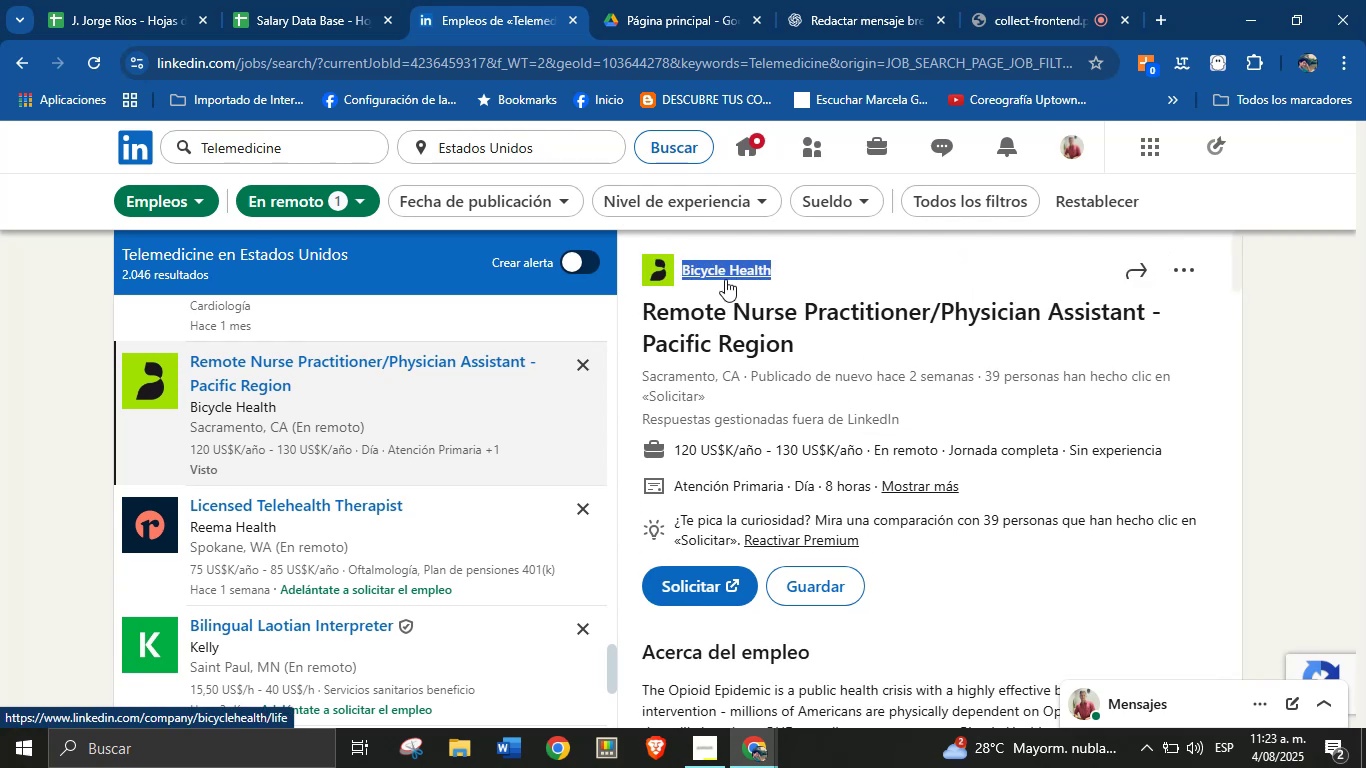 
key(Alt+Control+C)
 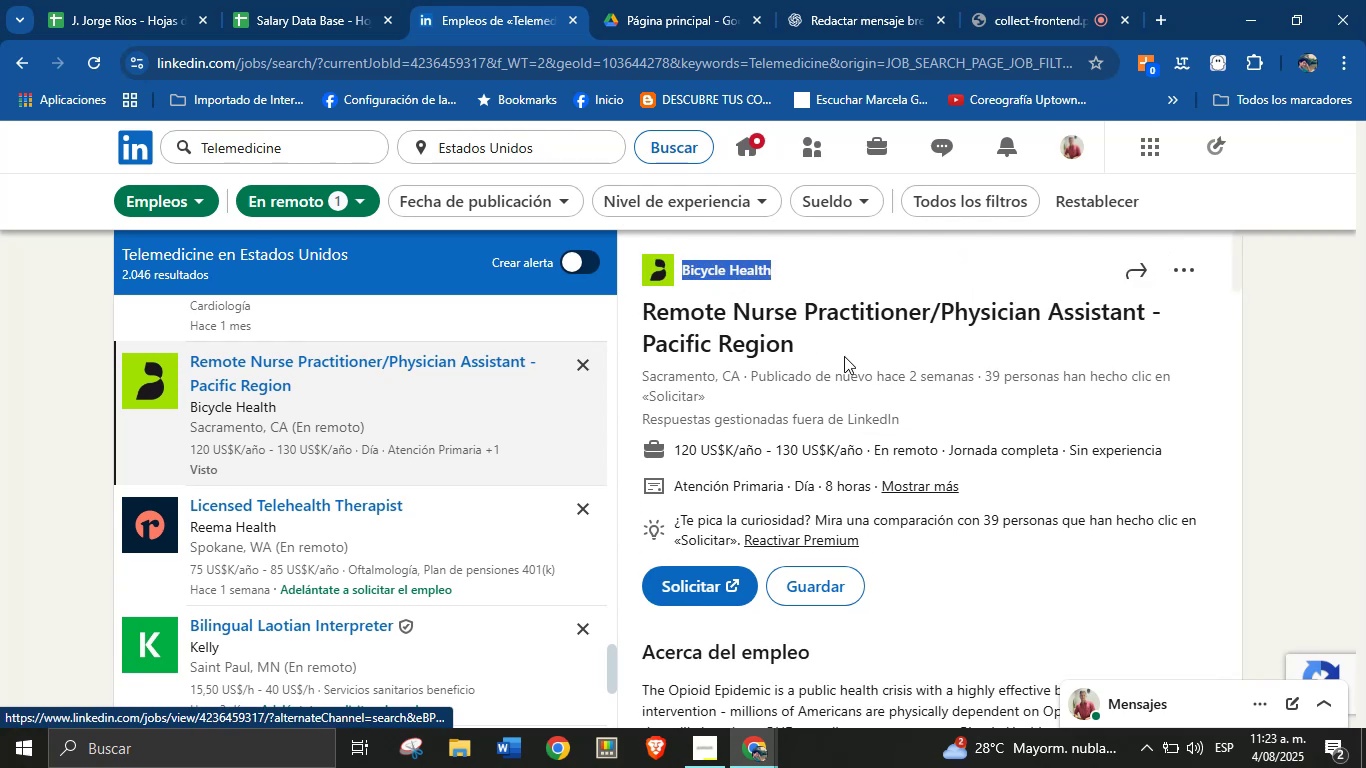 
left_click([821, 346])
 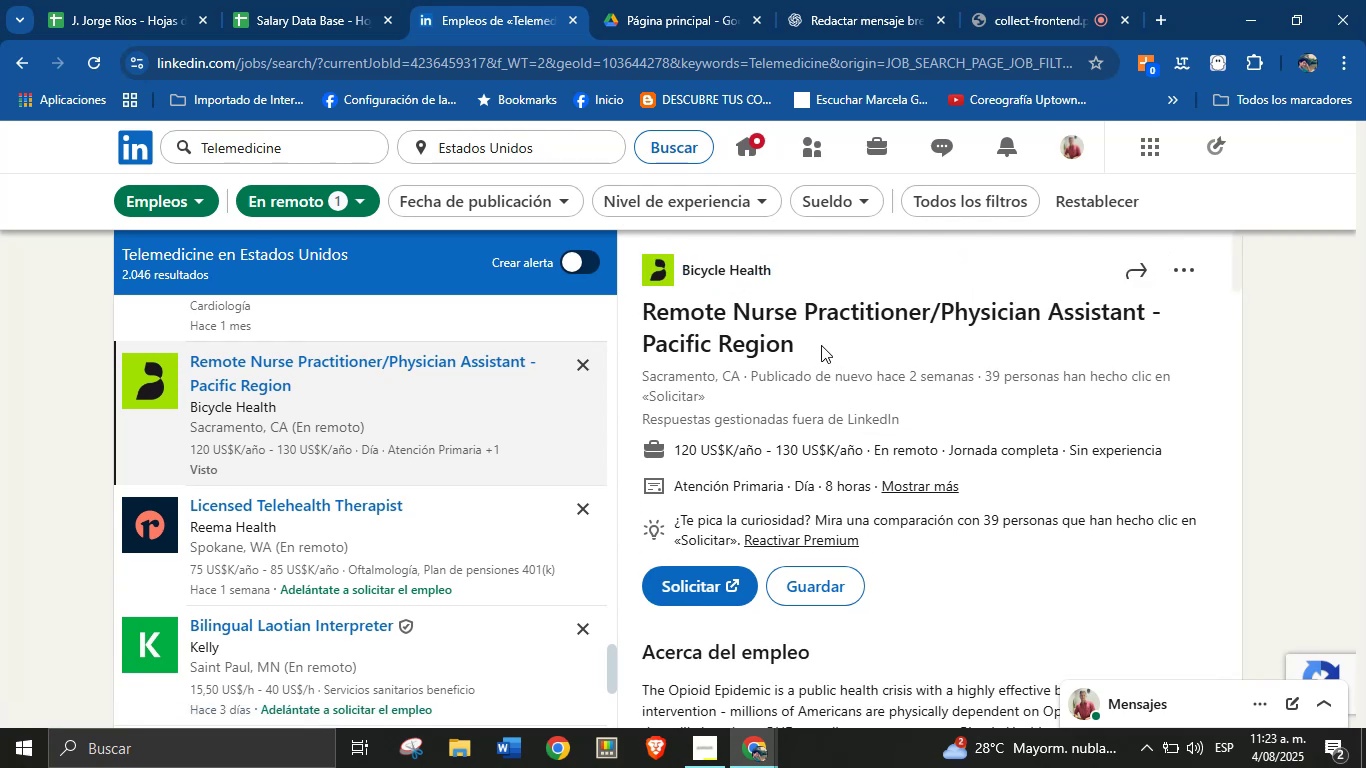 
left_click_drag(start_coordinate=[800, 356], to_coordinate=[648, 317])
 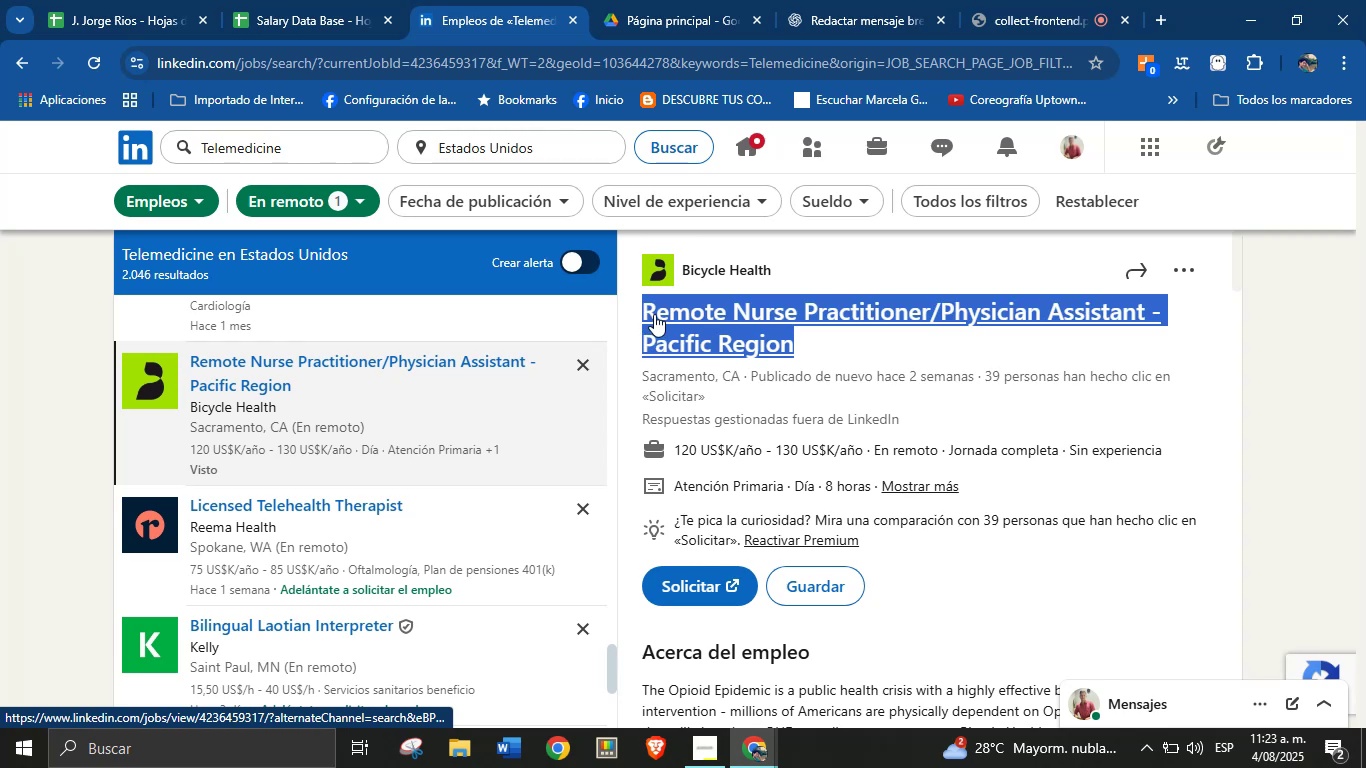 
key(Alt+Control+ControlLeft)
 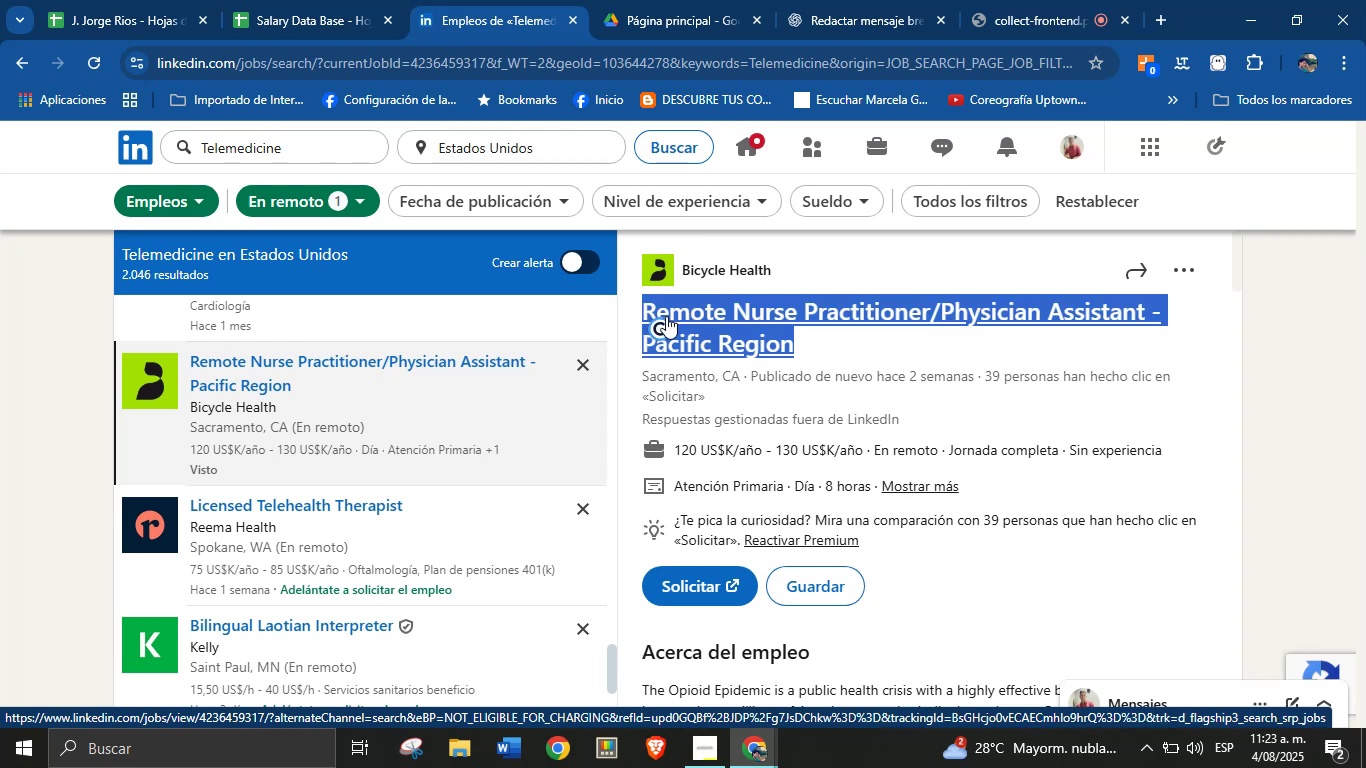 
key(Alt+AltLeft)
 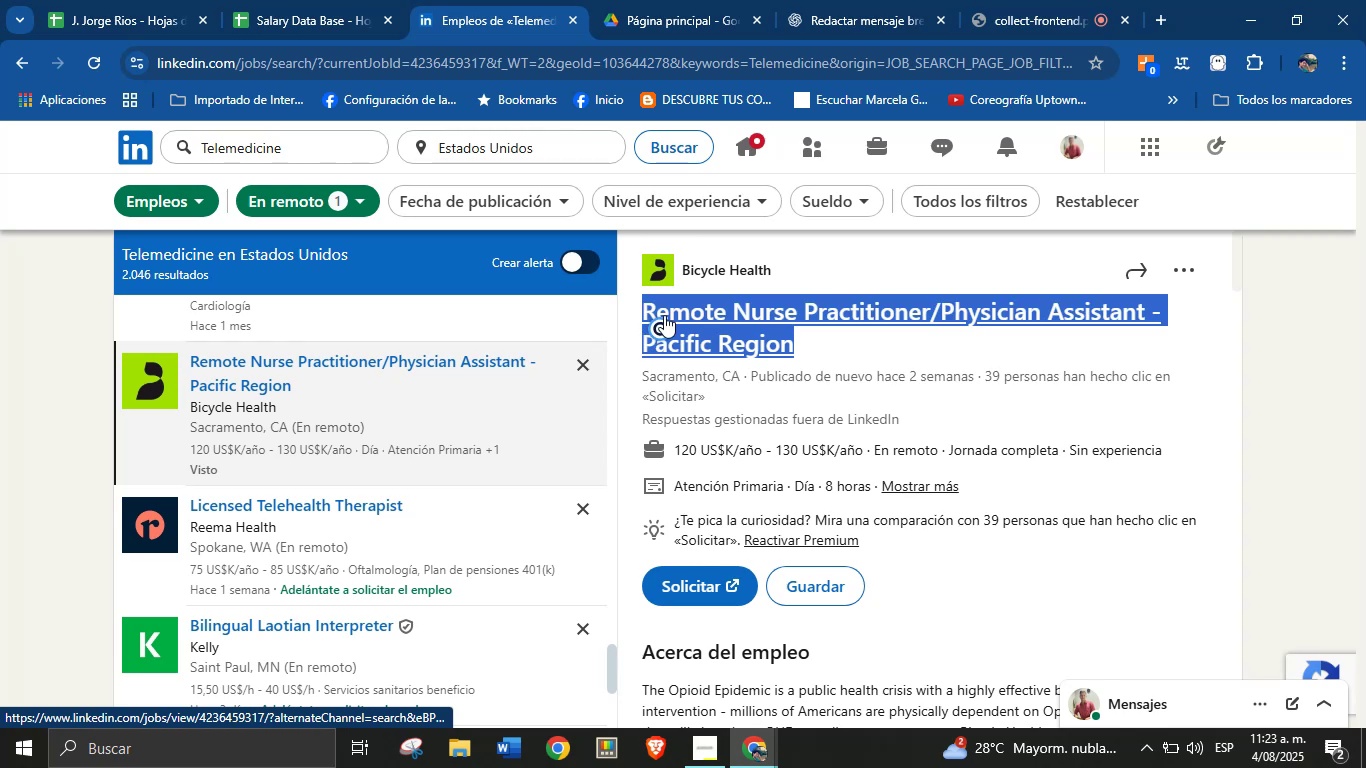 
key(Alt+Control+C)
 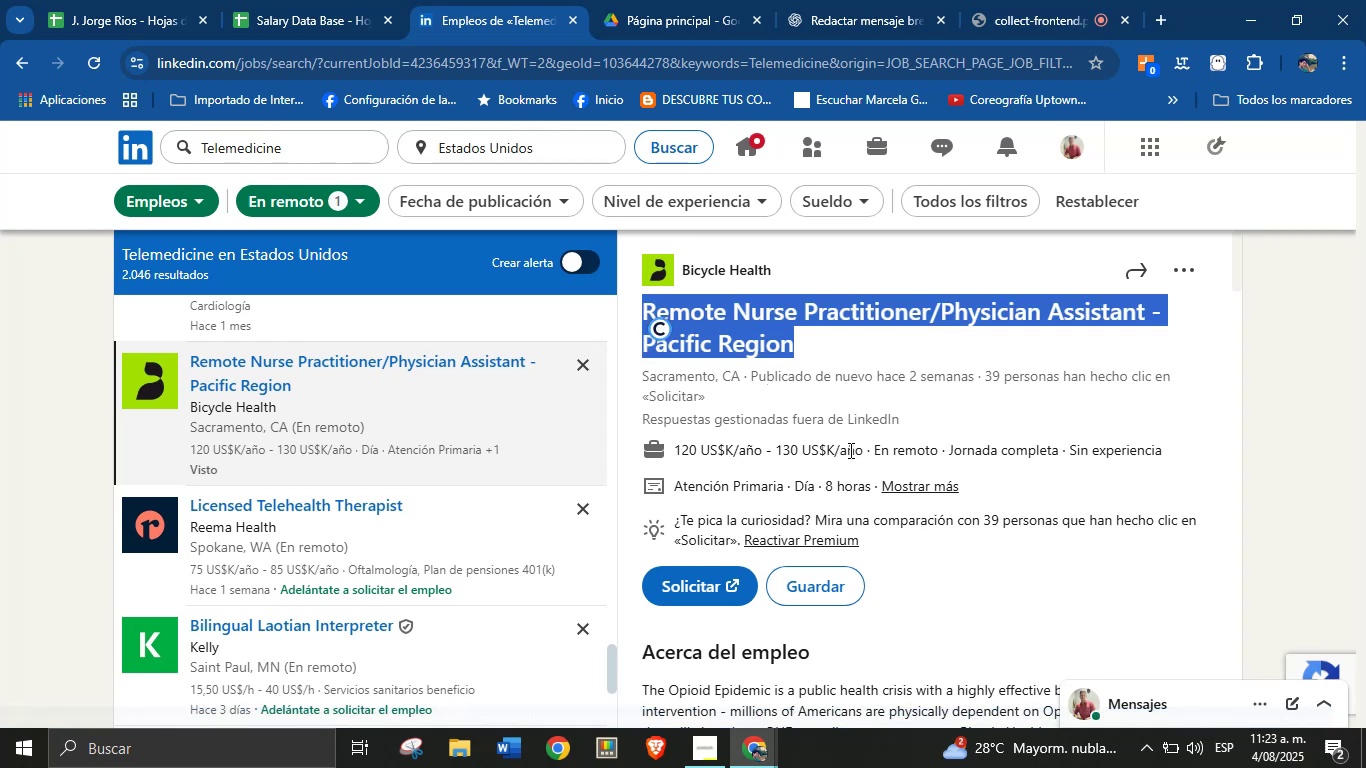 
left_click_drag(start_coordinate=[859, 451], to_coordinate=[676, 444])
 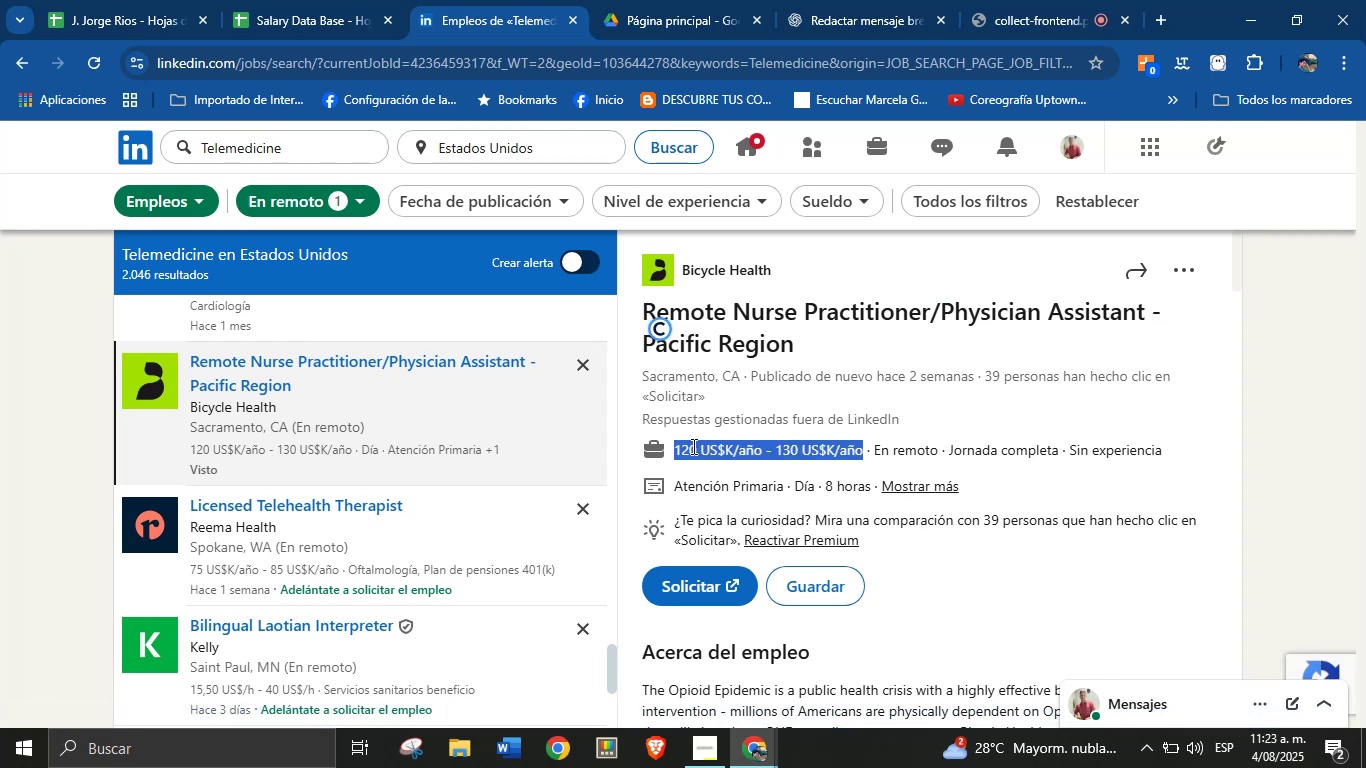 
key(Alt+AltLeft)
 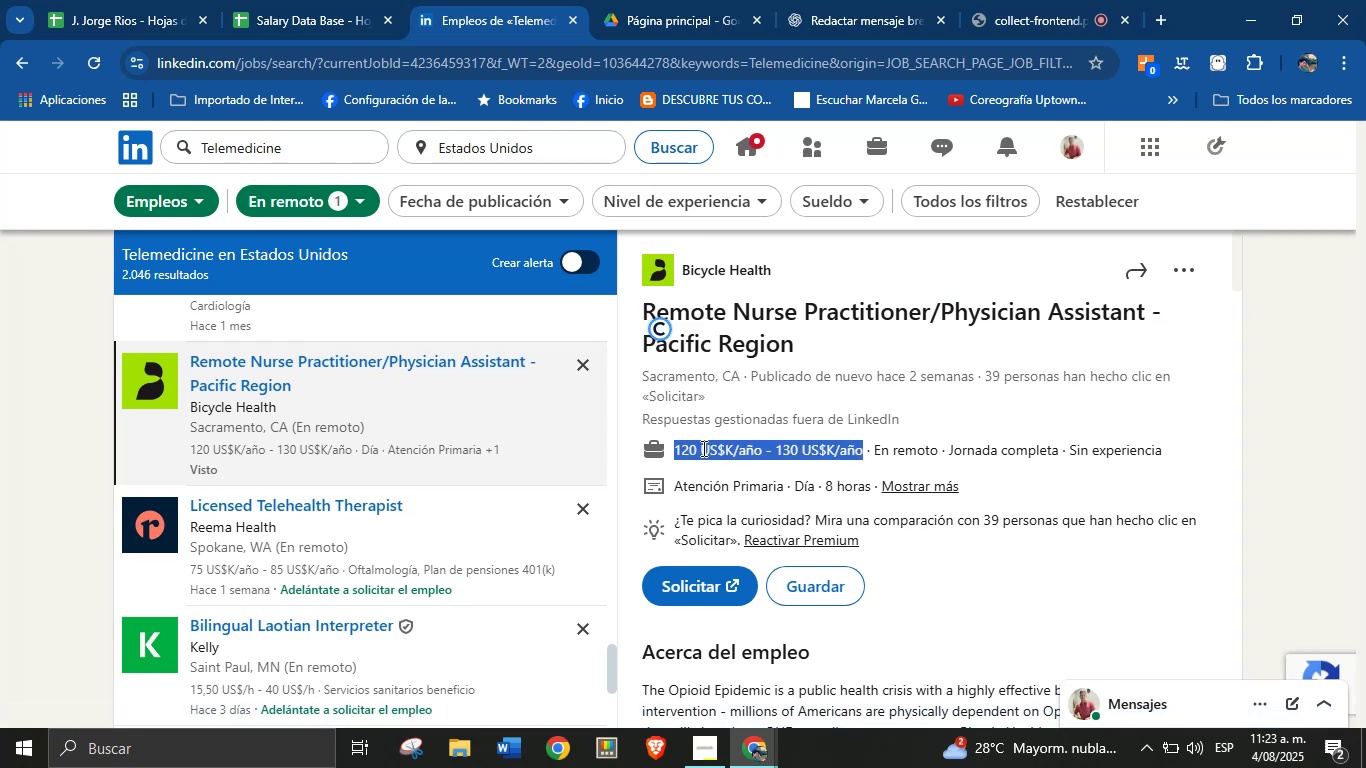 
key(Alt+Control+ControlLeft)
 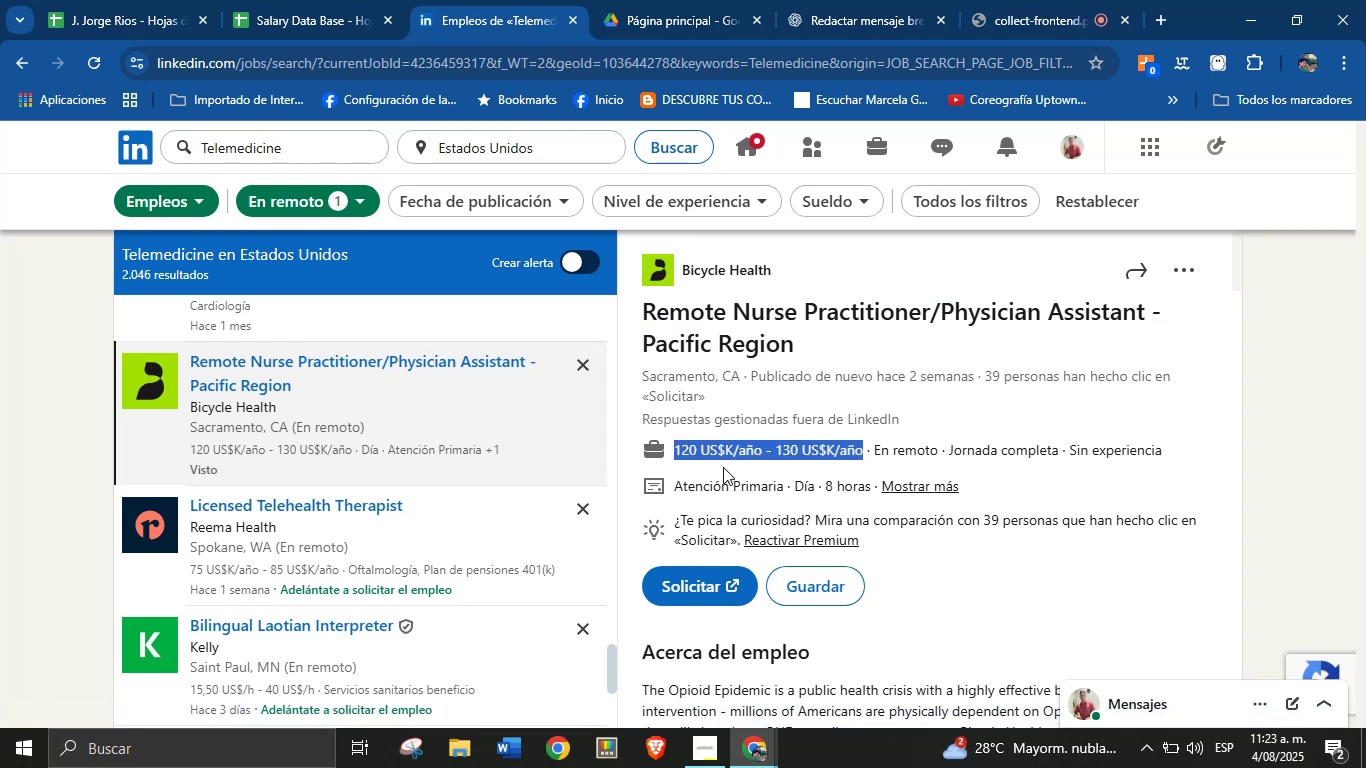 
key(Alt+Control+C)
 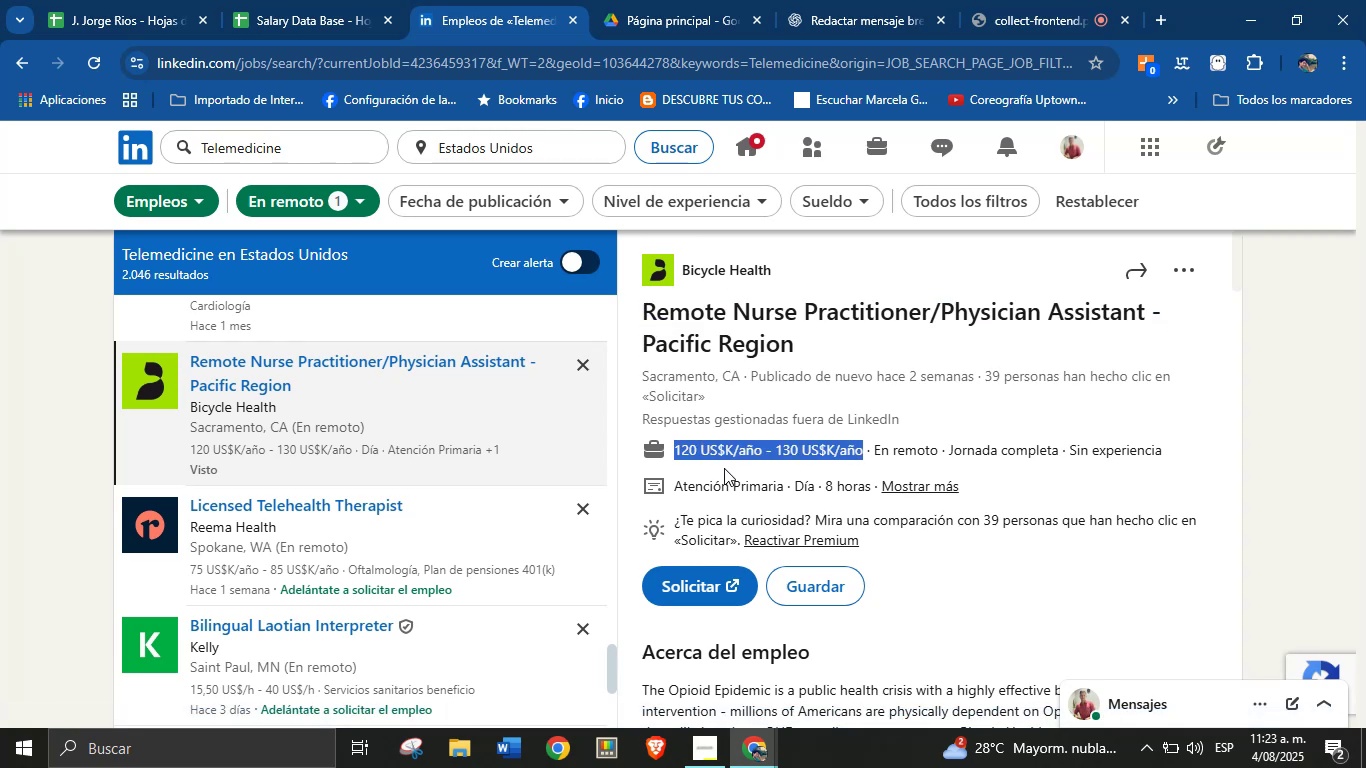 
left_click([726, 473])
 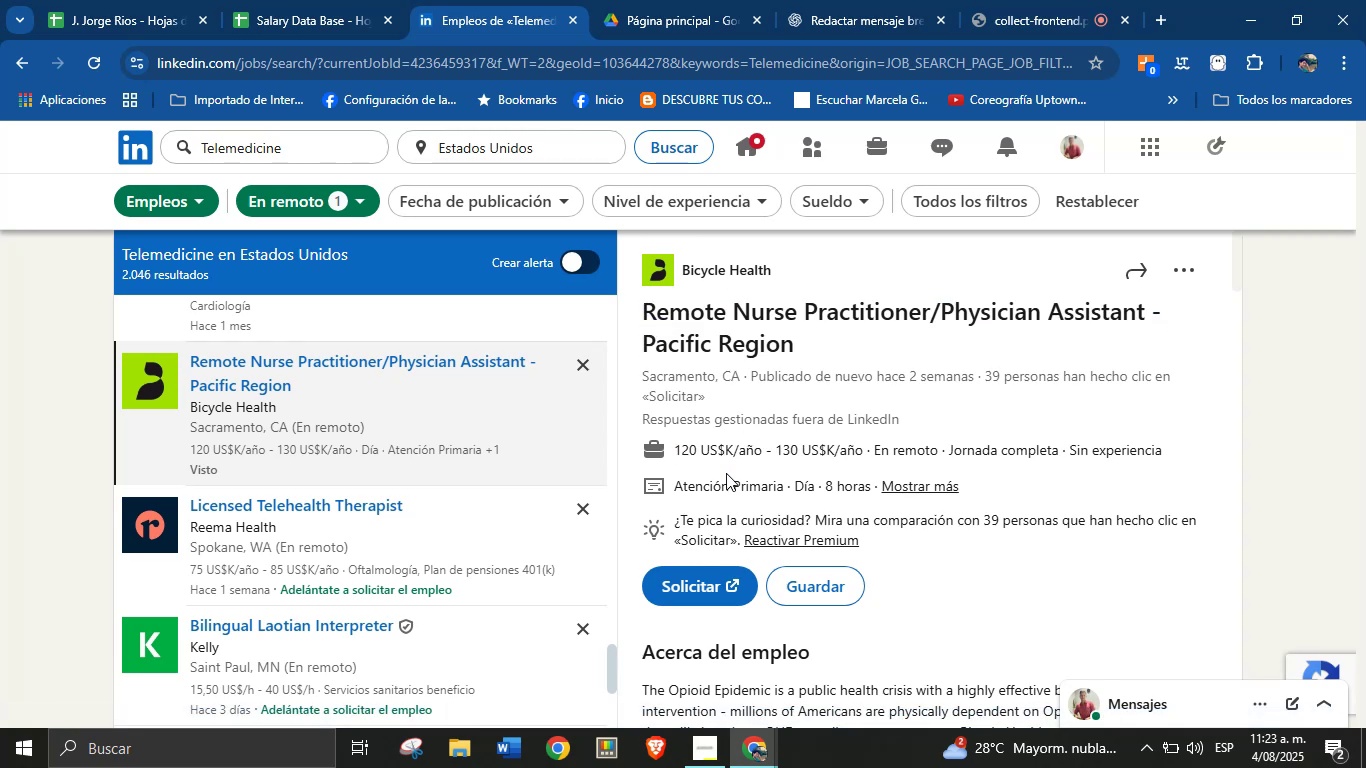 
scroll: coordinate [820, 468], scroll_direction: down, amount: 4.0
 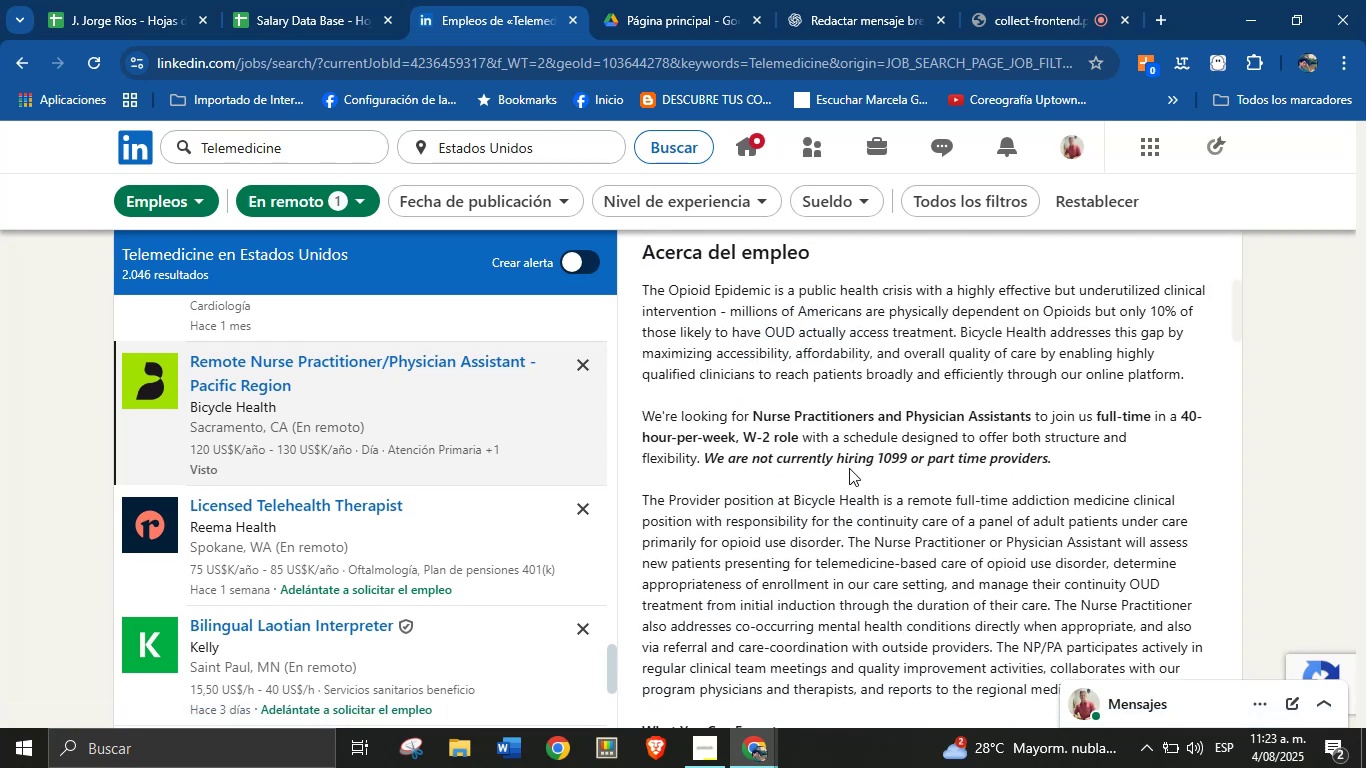 
left_click([855, 468])
 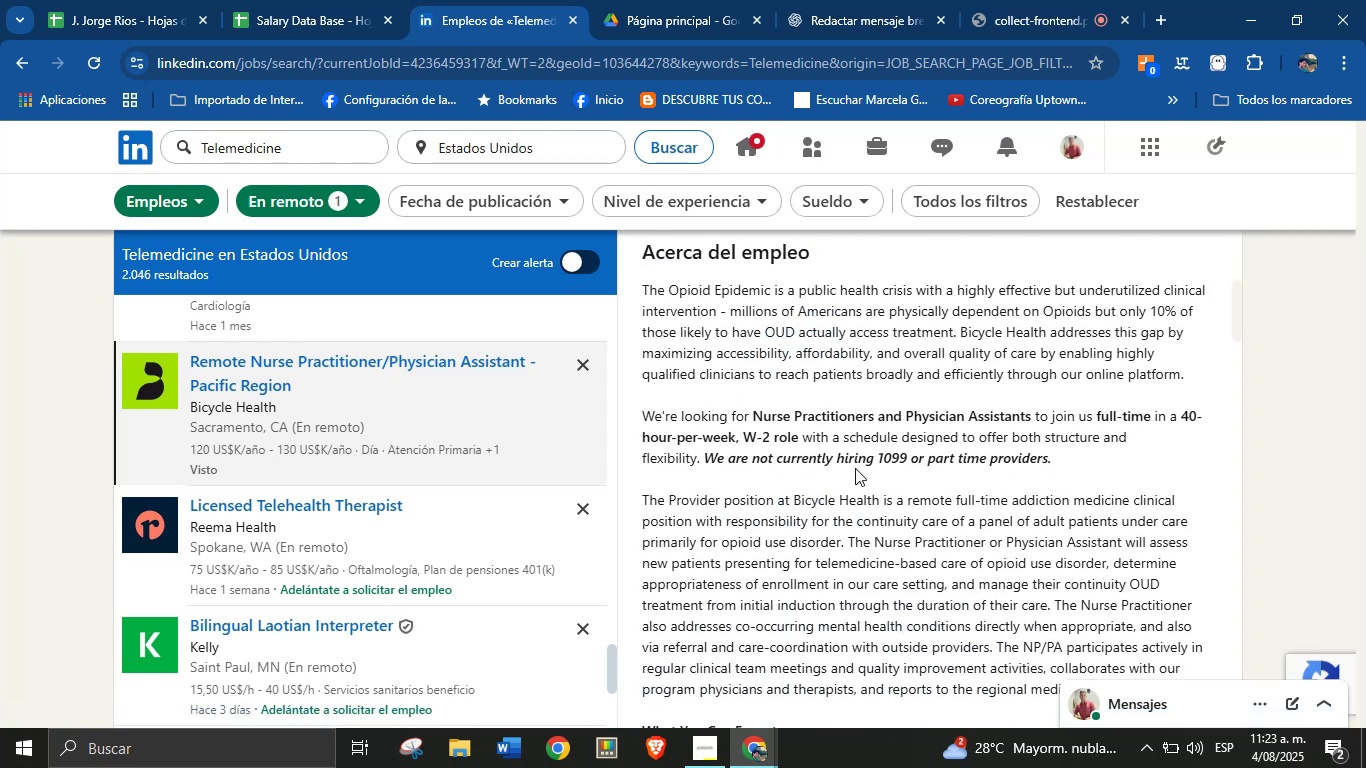 
scroll: coordinate [850, 483], scroll_direction: down, amount: 31.0
 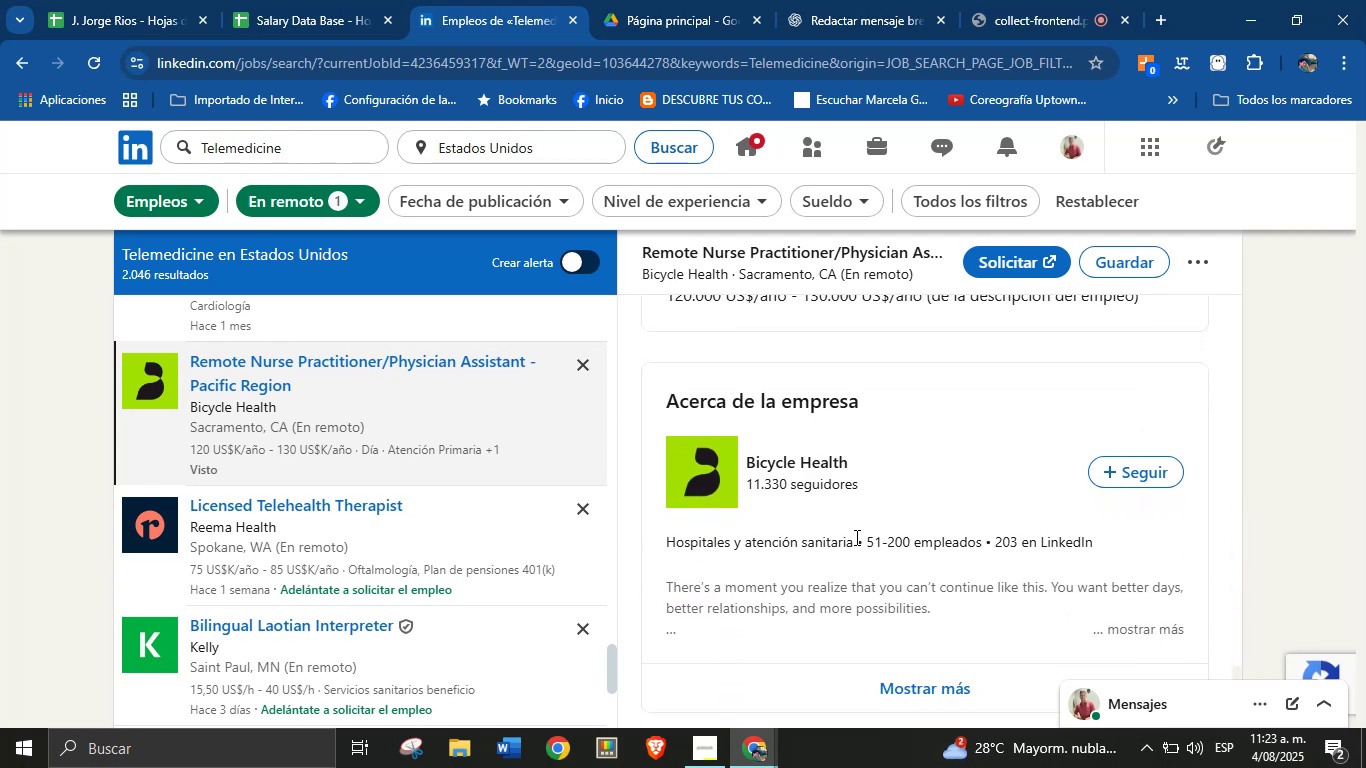 
left_click_drag(start_coordinate=[853, 541], to_coordinate=[669, 537])
 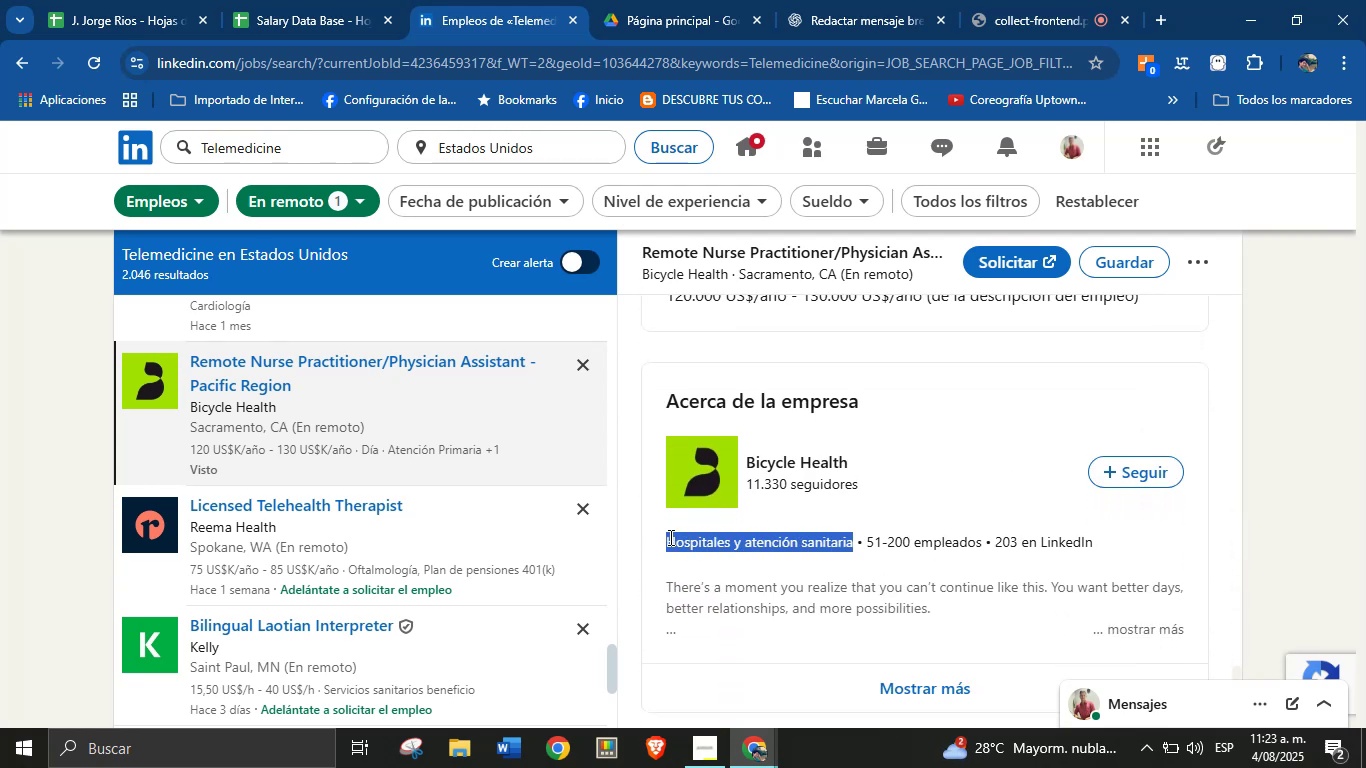 
key(Alt+AltLeft)
 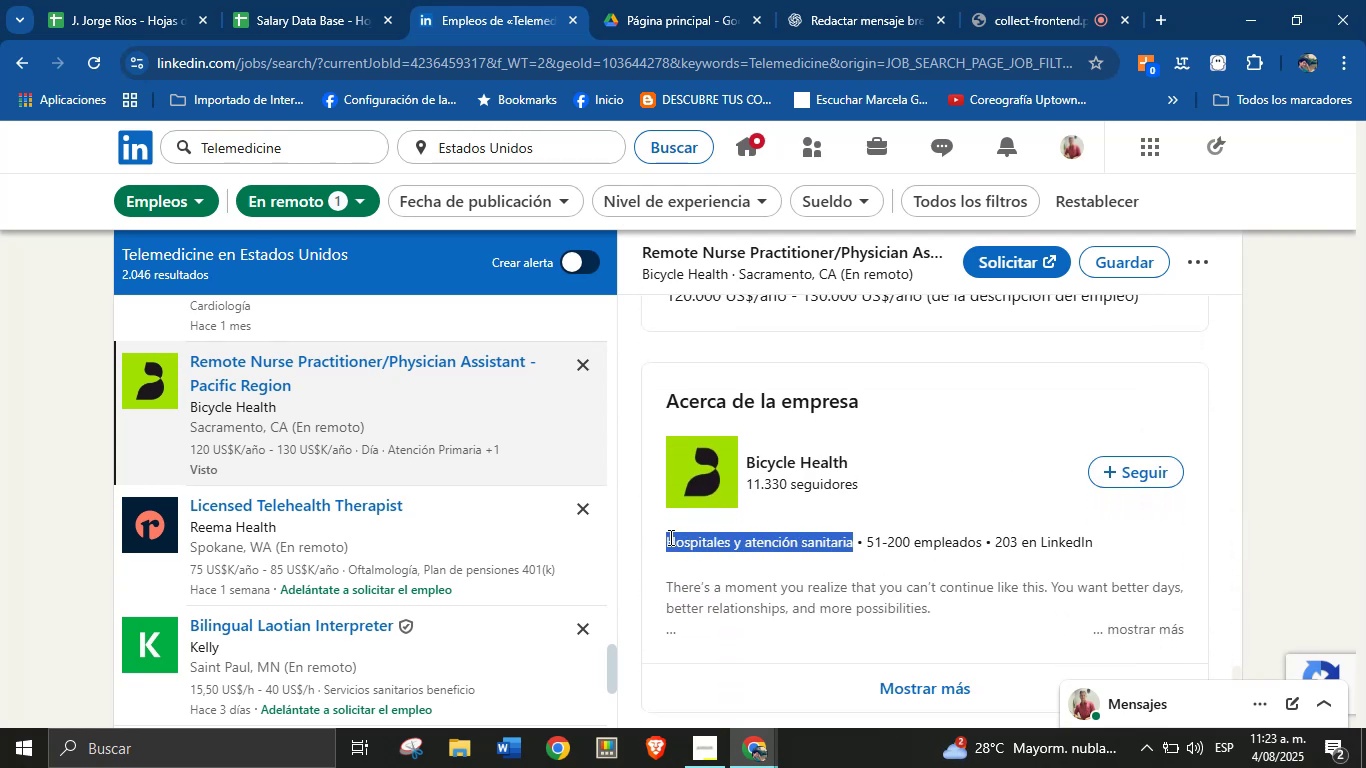 
key(Alt+Control+C)
 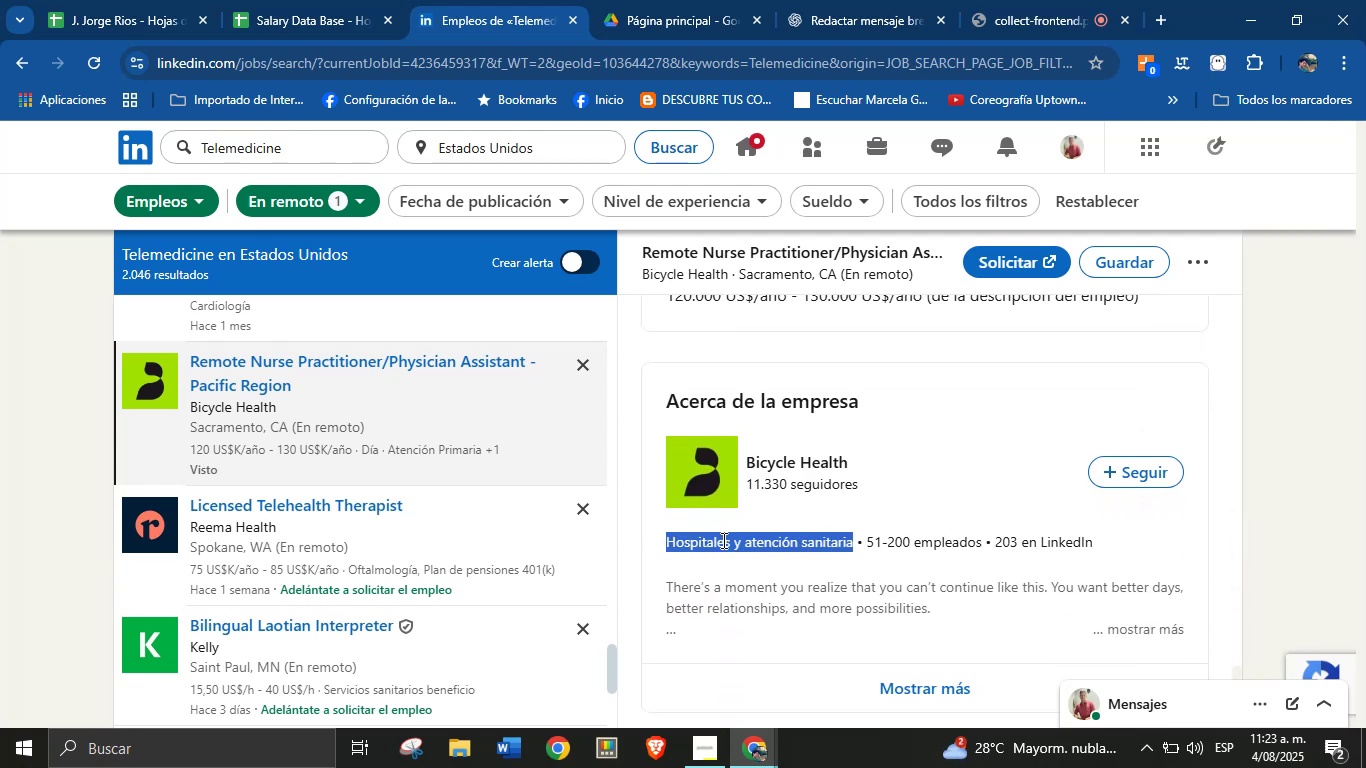 
key(Alt+Control+ControlLeft)
 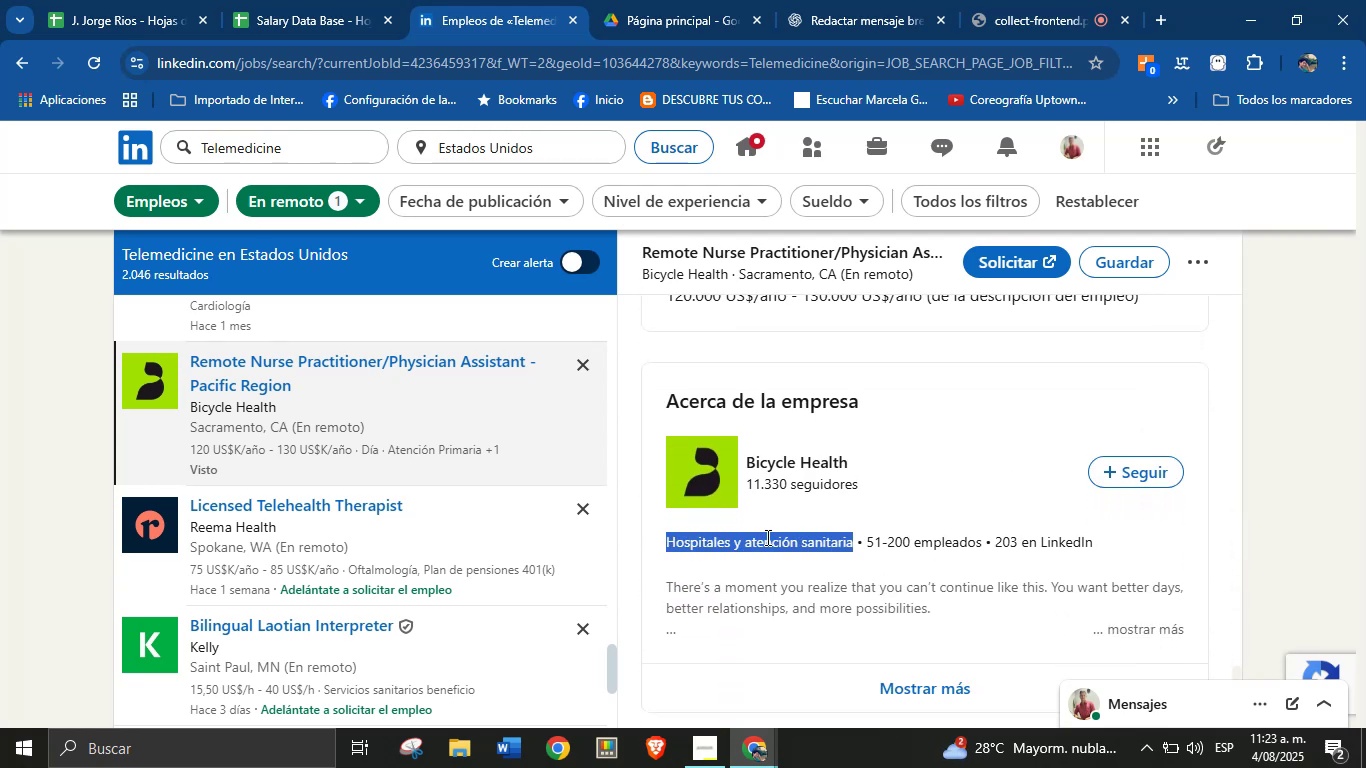 
scroll: coordinate [818, 531], scroll_direction: down, amount: 3.0
 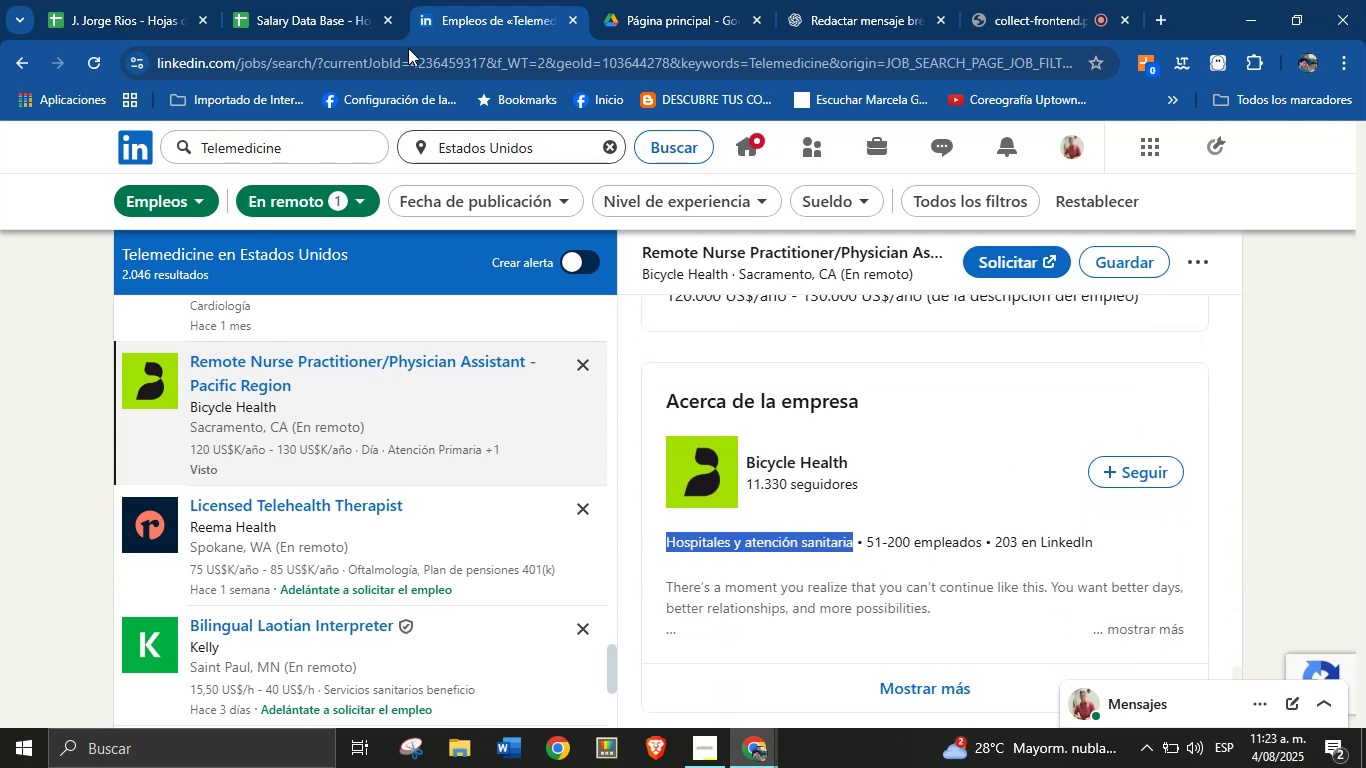 
left_click([319, 0])
 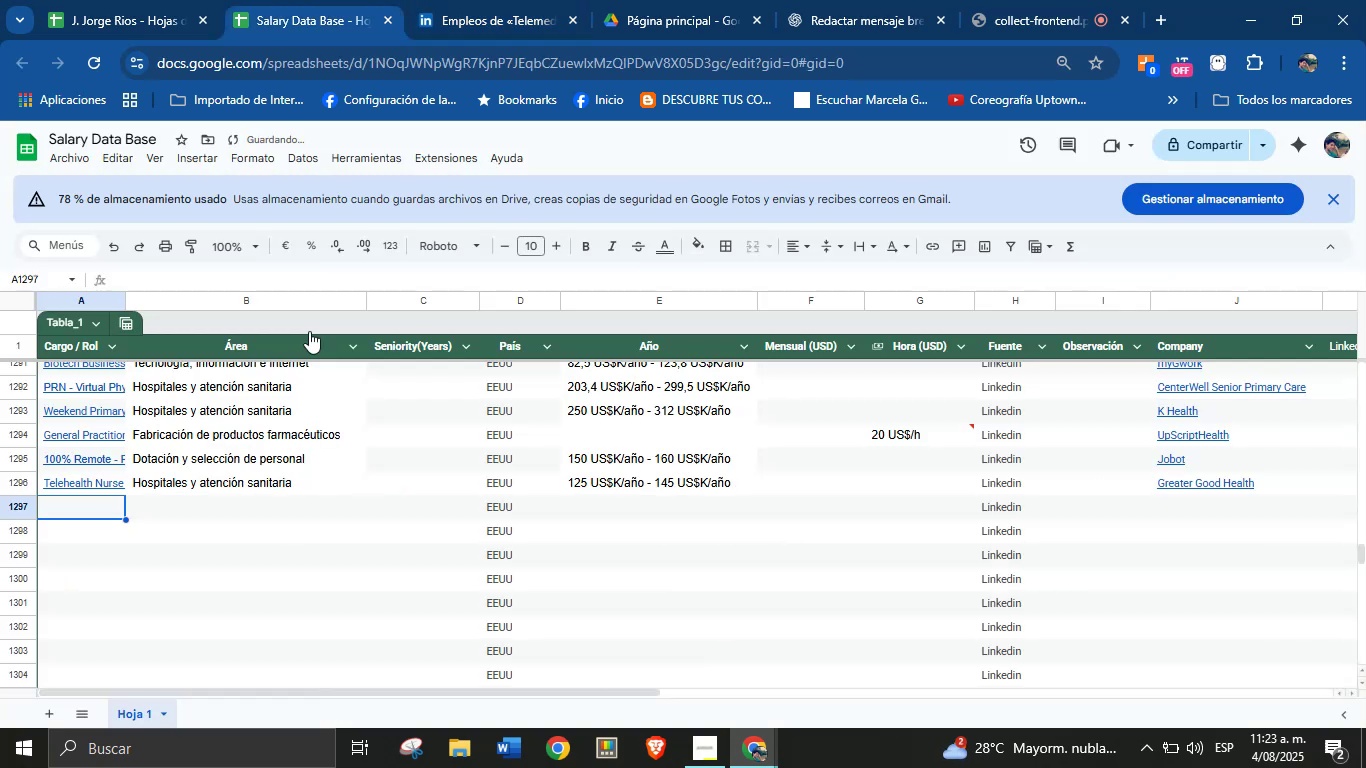 
key(Meta+MetaLeft)
 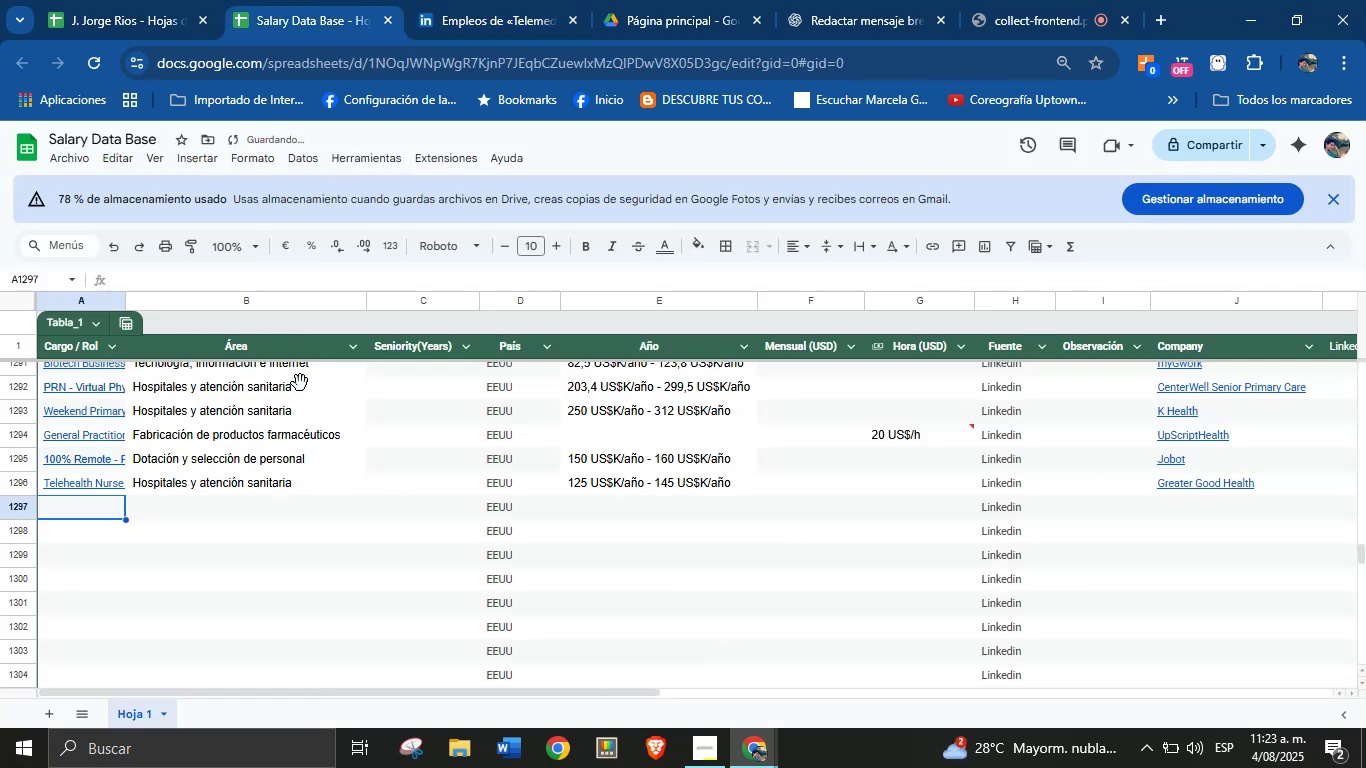 
key(Meta+MetaLeft)
 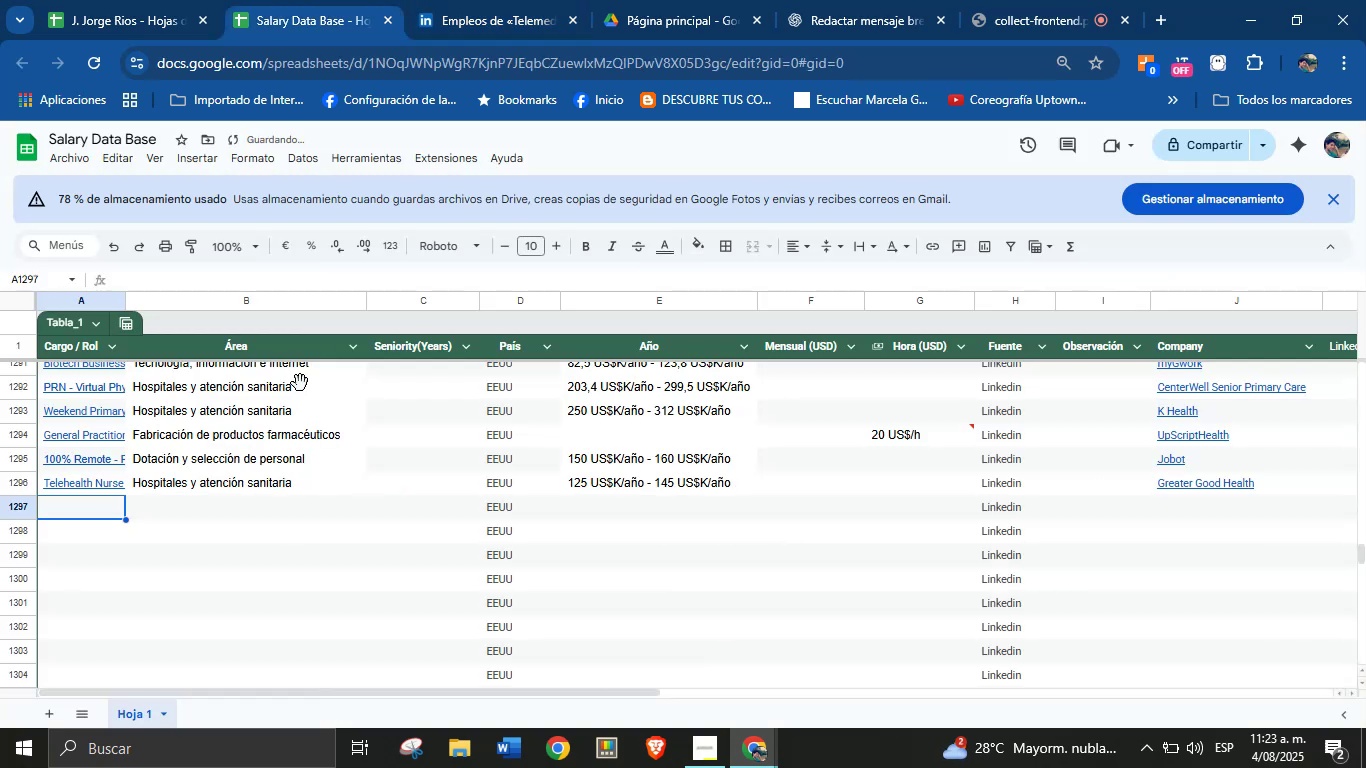 
key(Meta+V)
 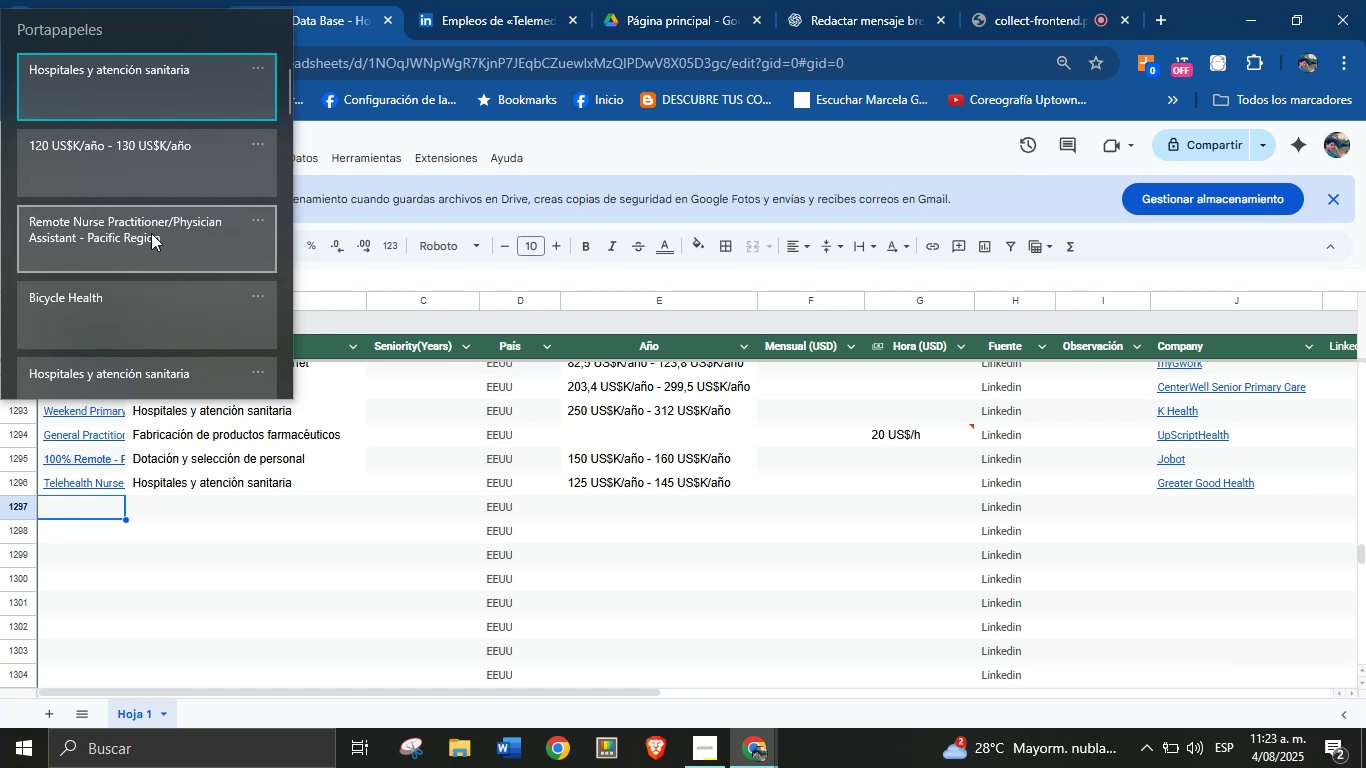 
left_click([150, 247])
 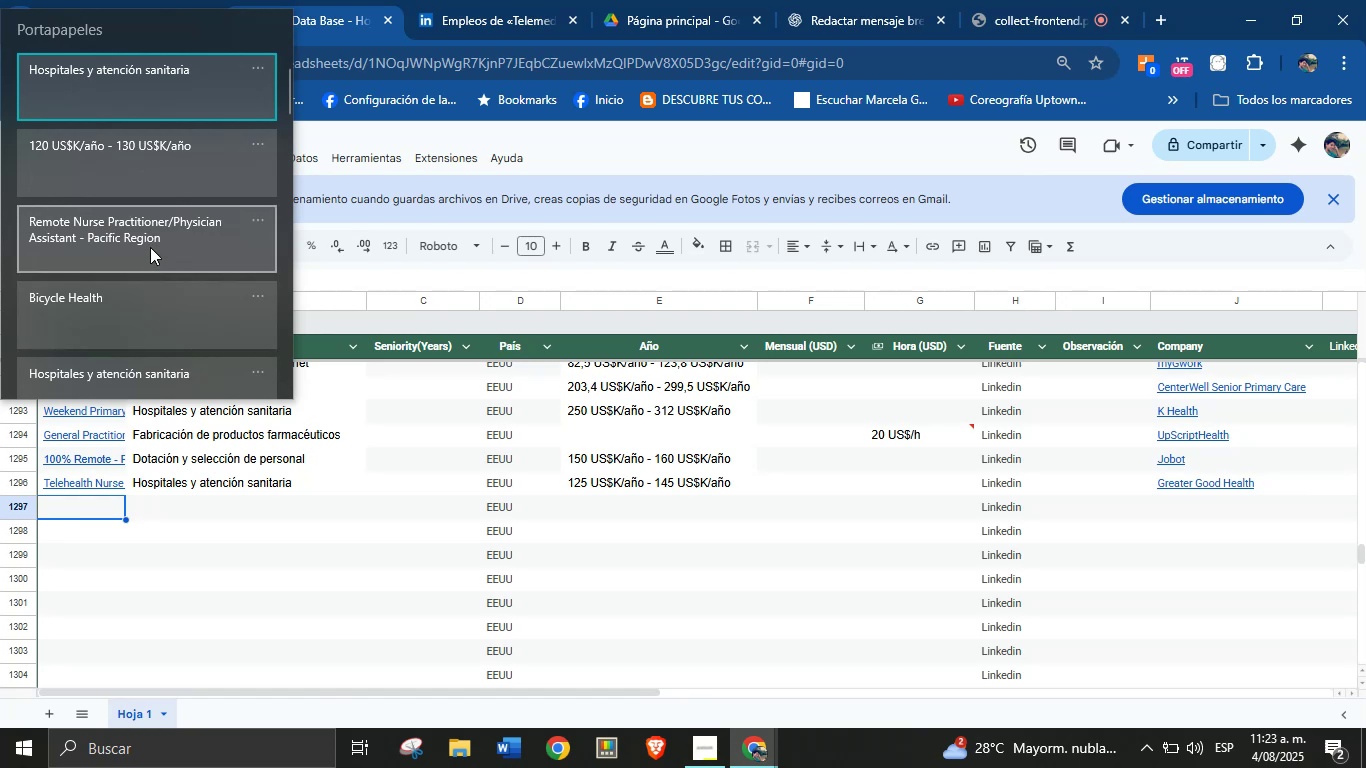 
key(Control+ControlLeft)
 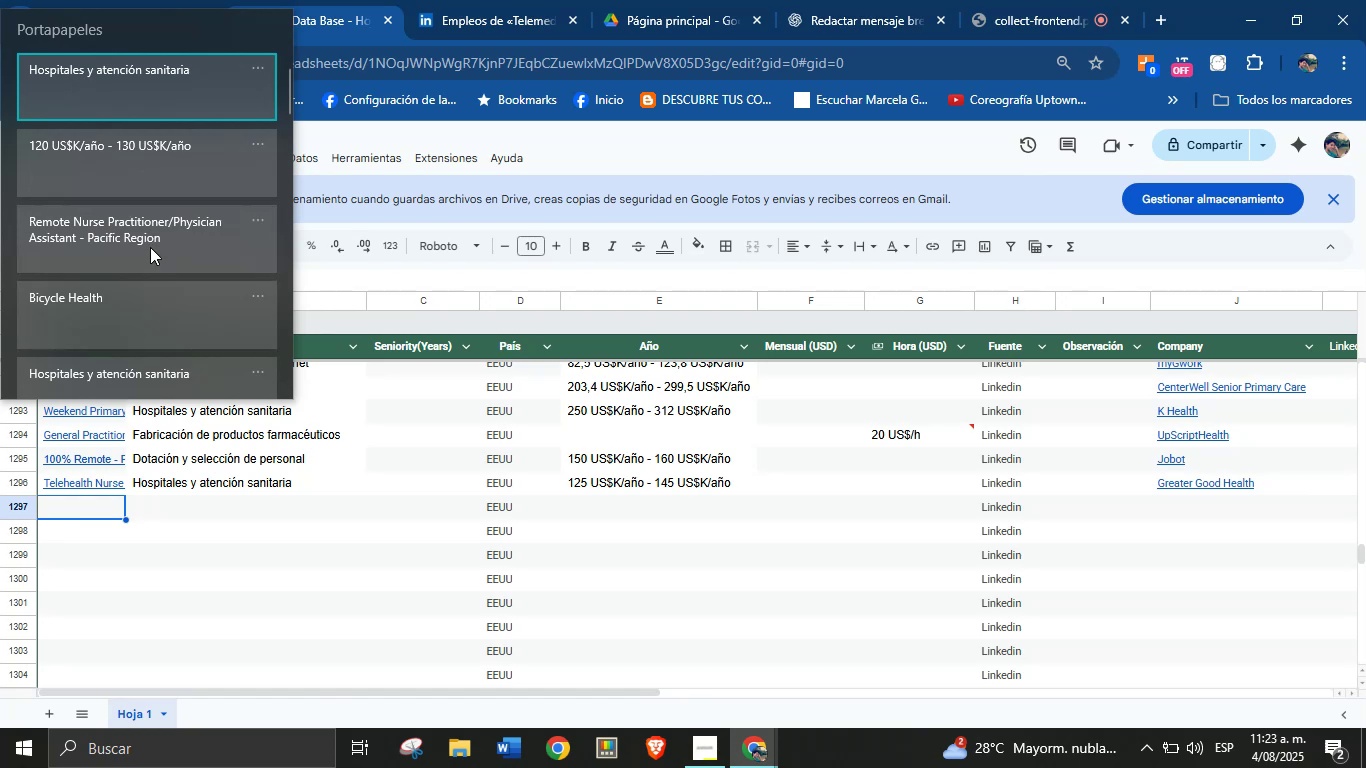 
key(Control+V)
 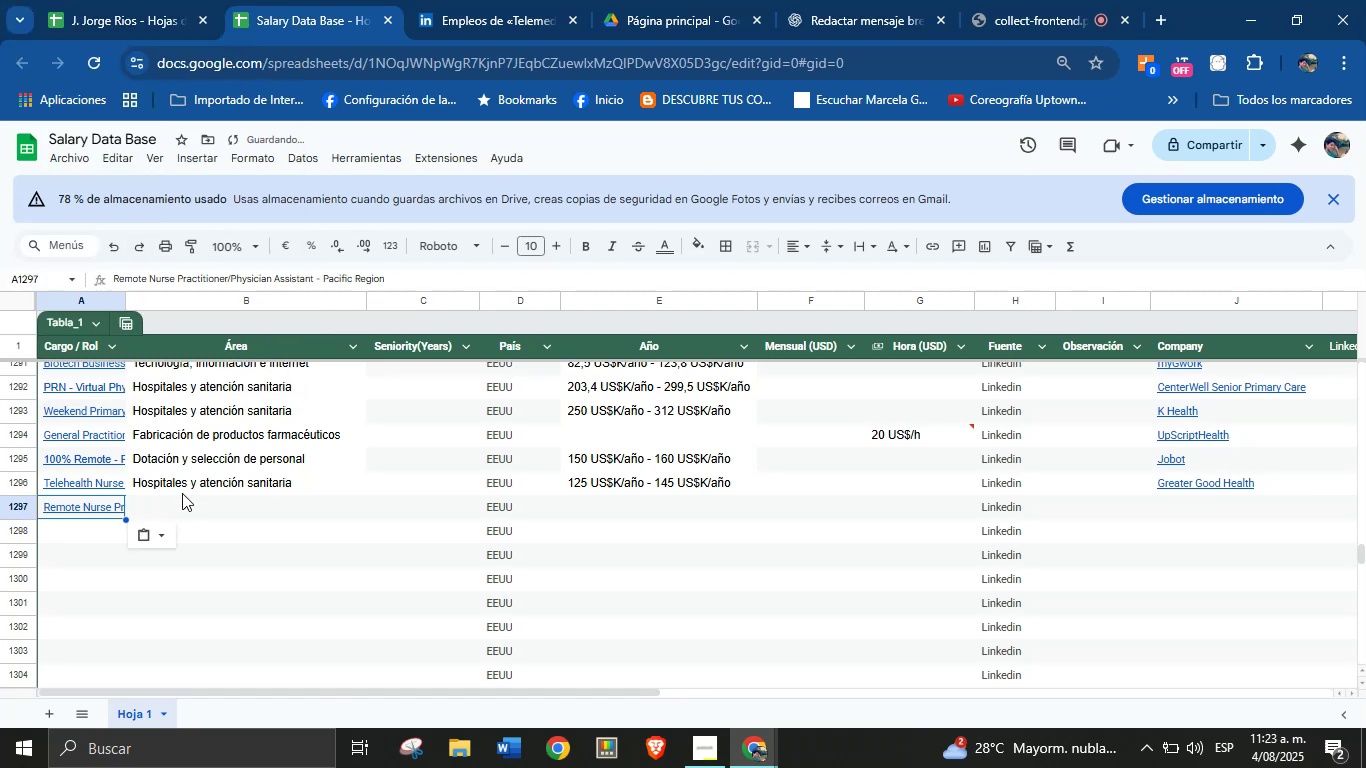 
double_click([182, 504])
 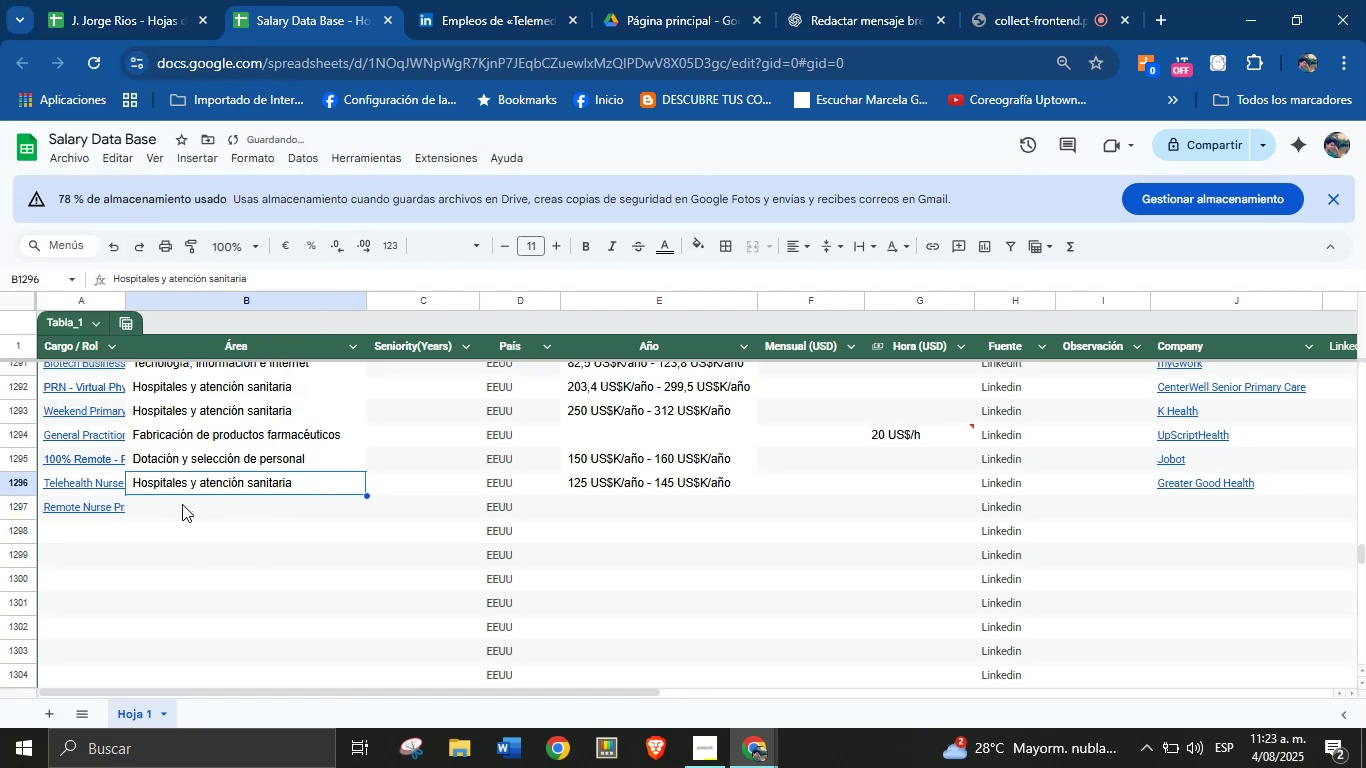 
key(Meta+MetaLeft)
 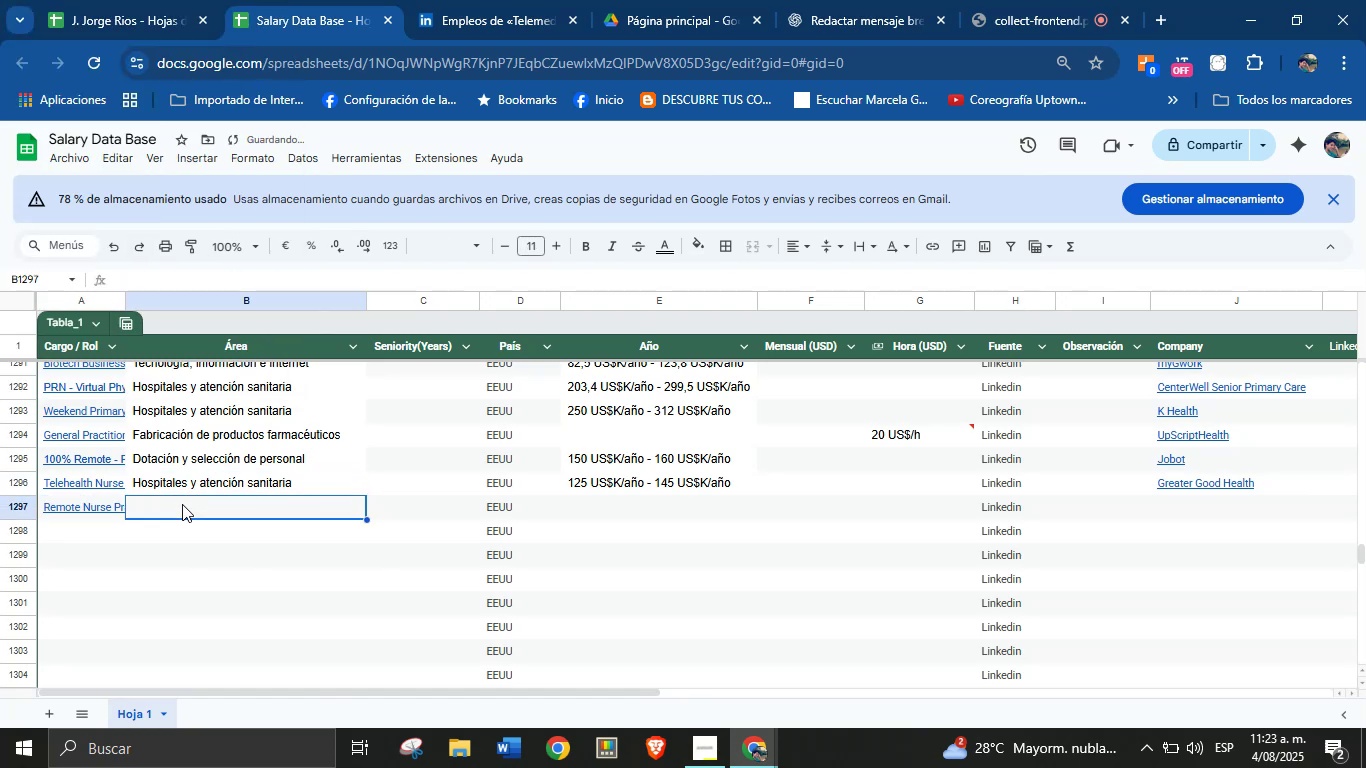 
key(Meta+MetaLeft)
 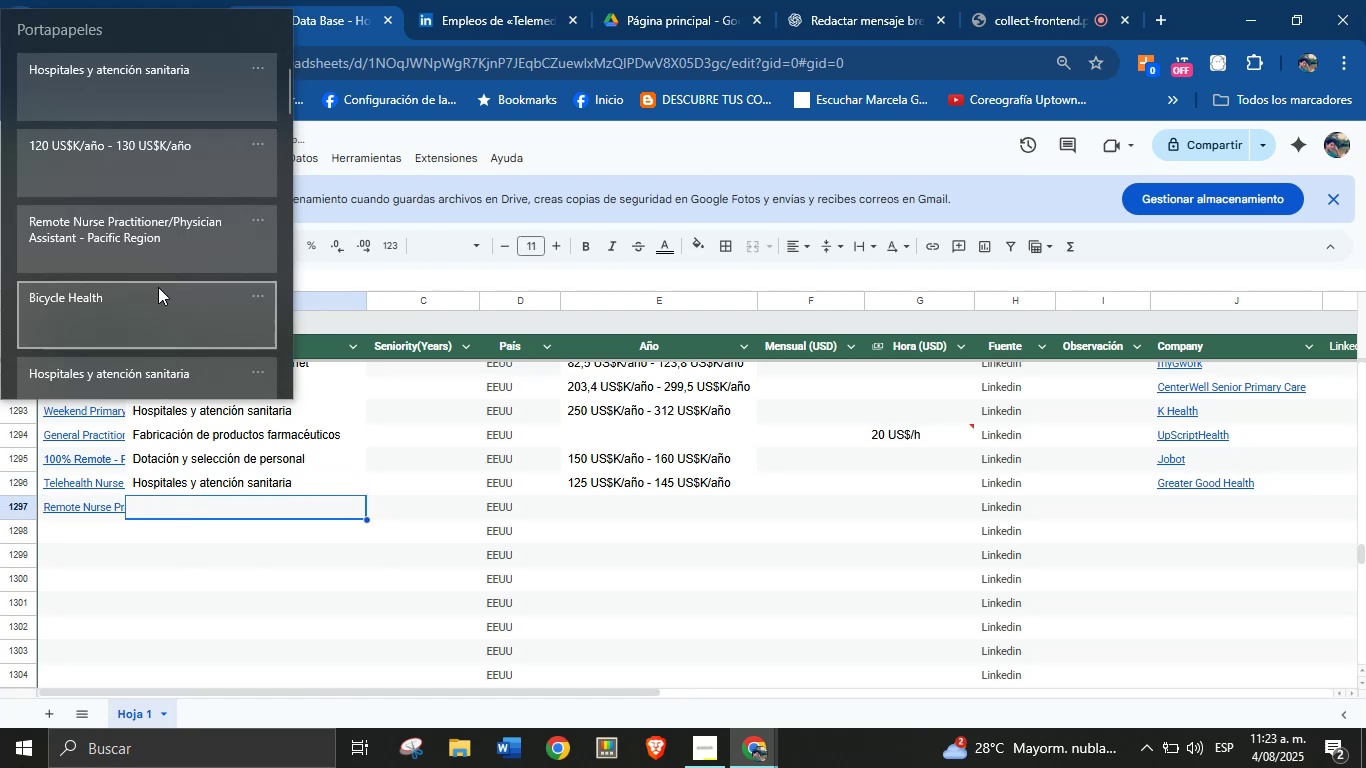 
key(Meta+V)
 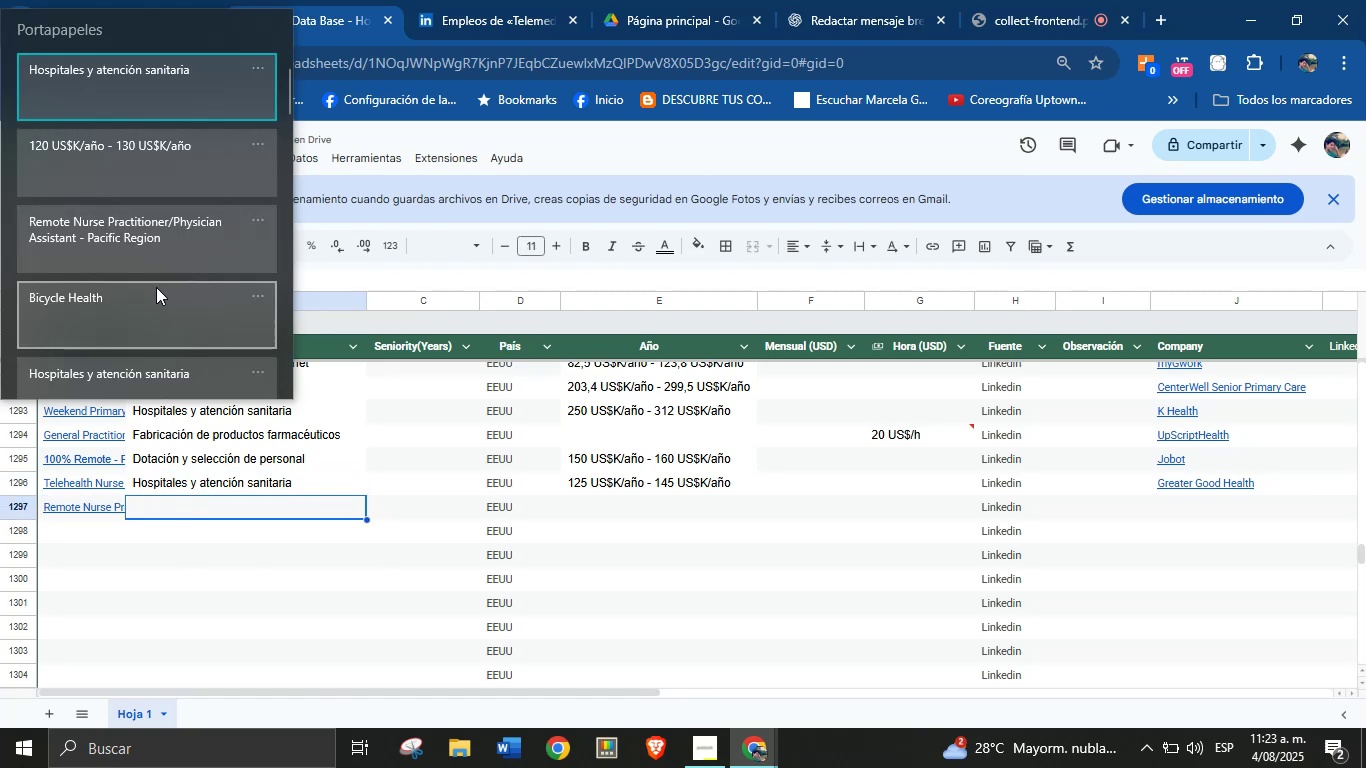 
left_click([175, 103])
 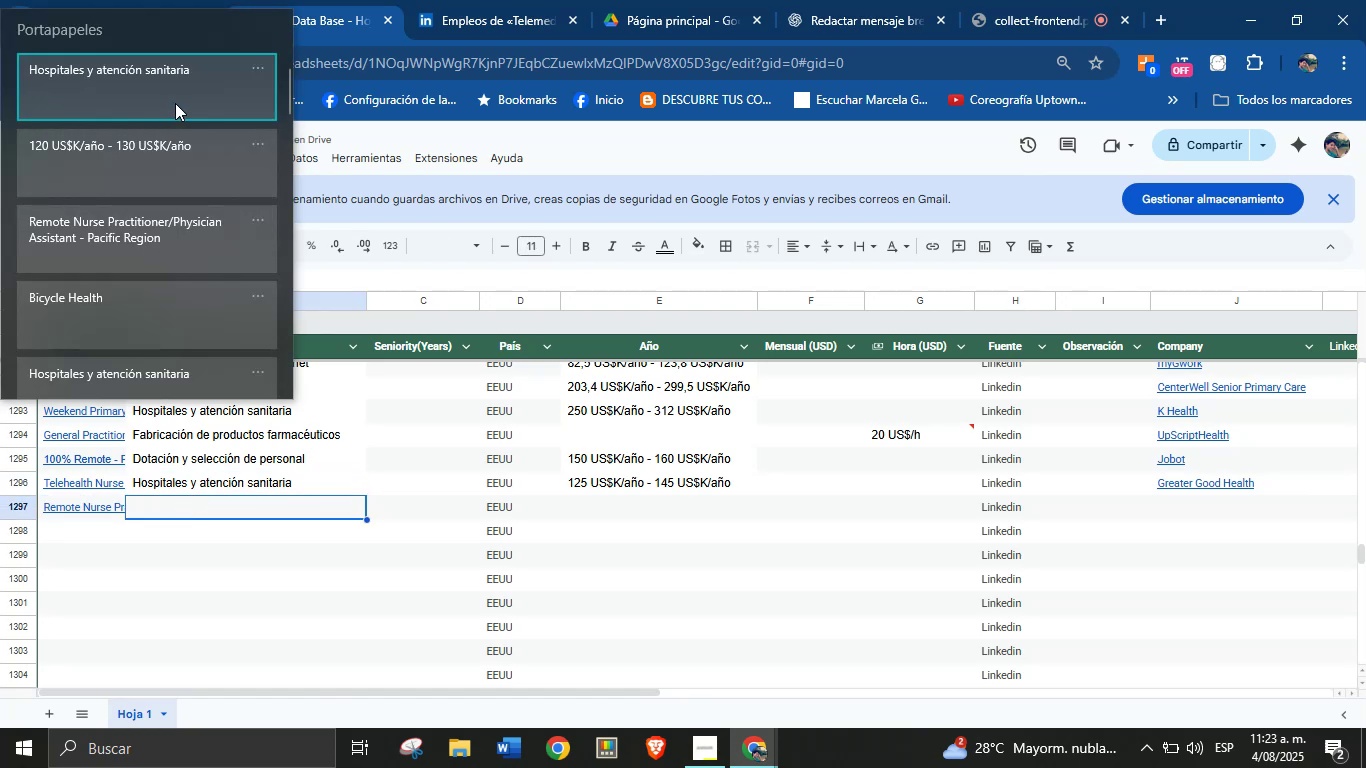 
key(Control+ControlLeft)
 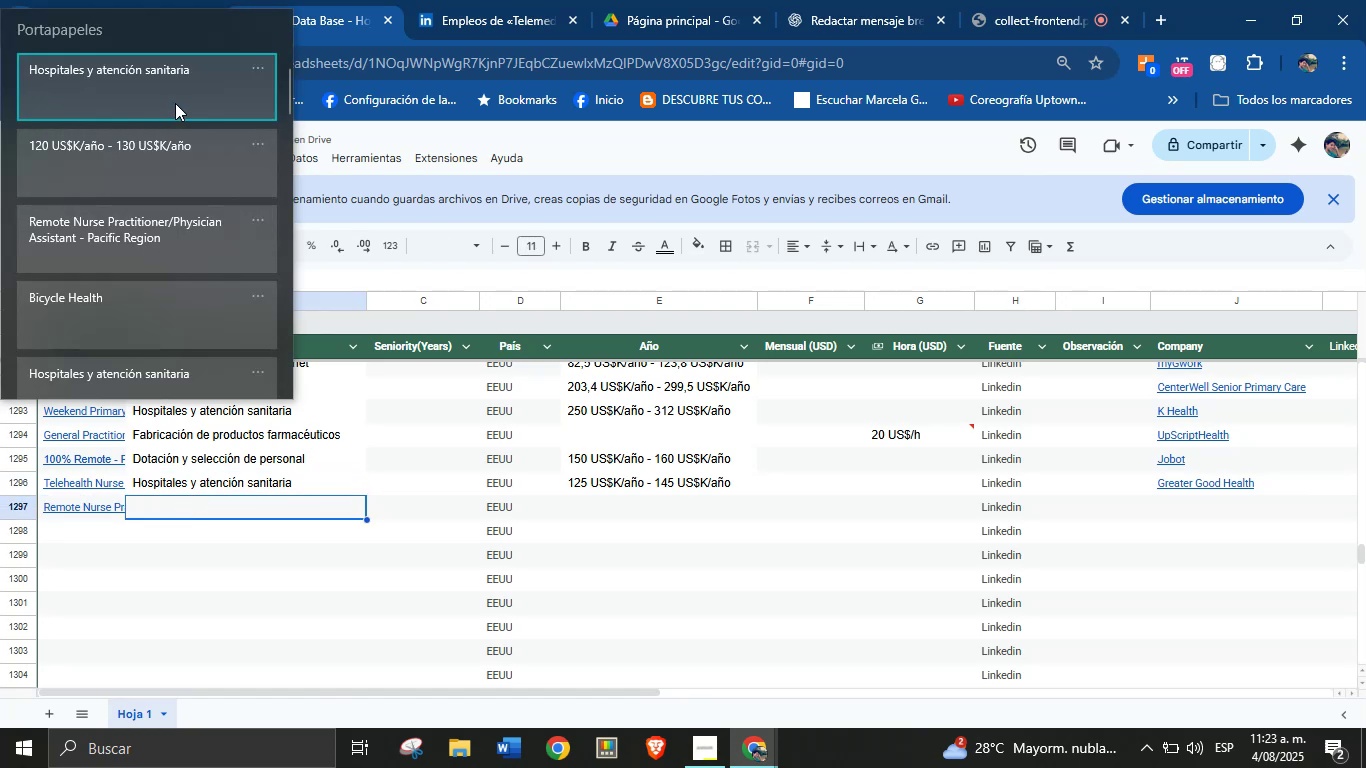 
key(Control+V)
 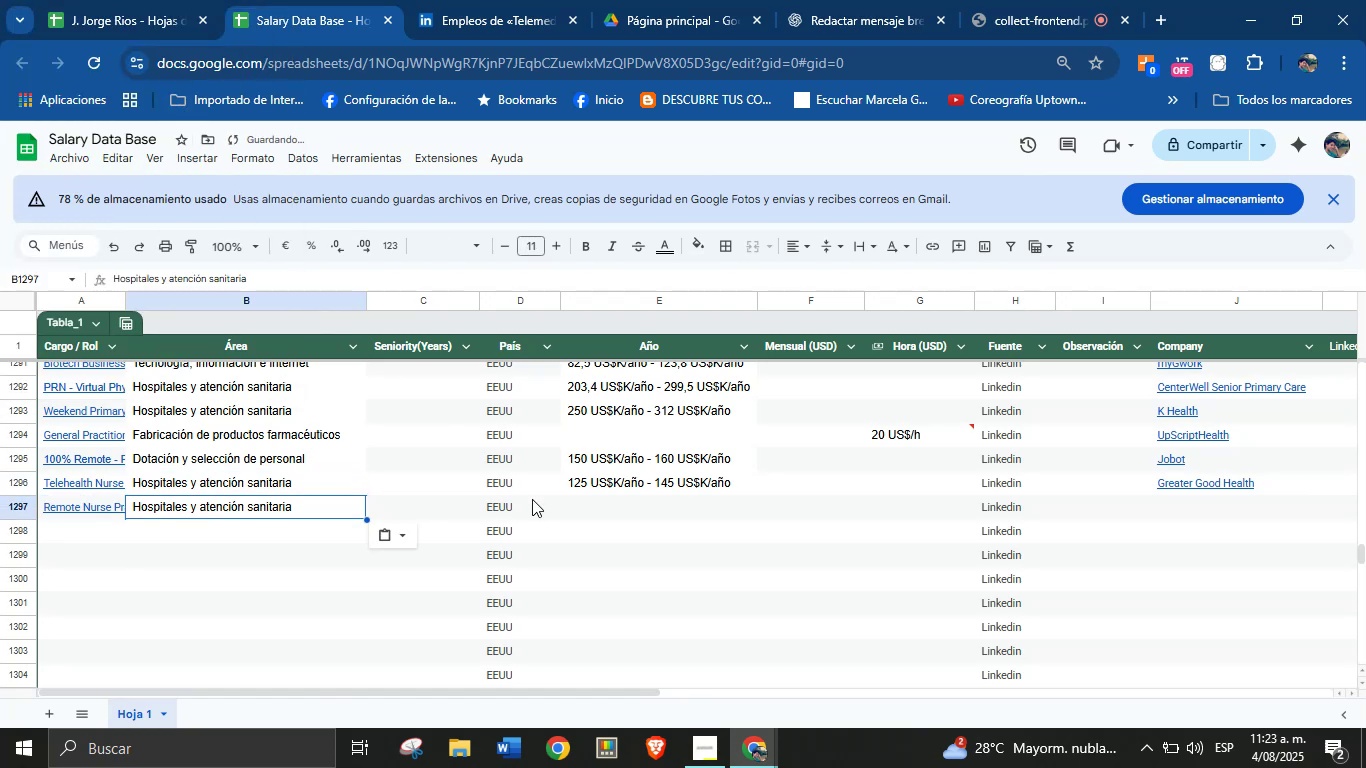 
left_click([600, 505])
 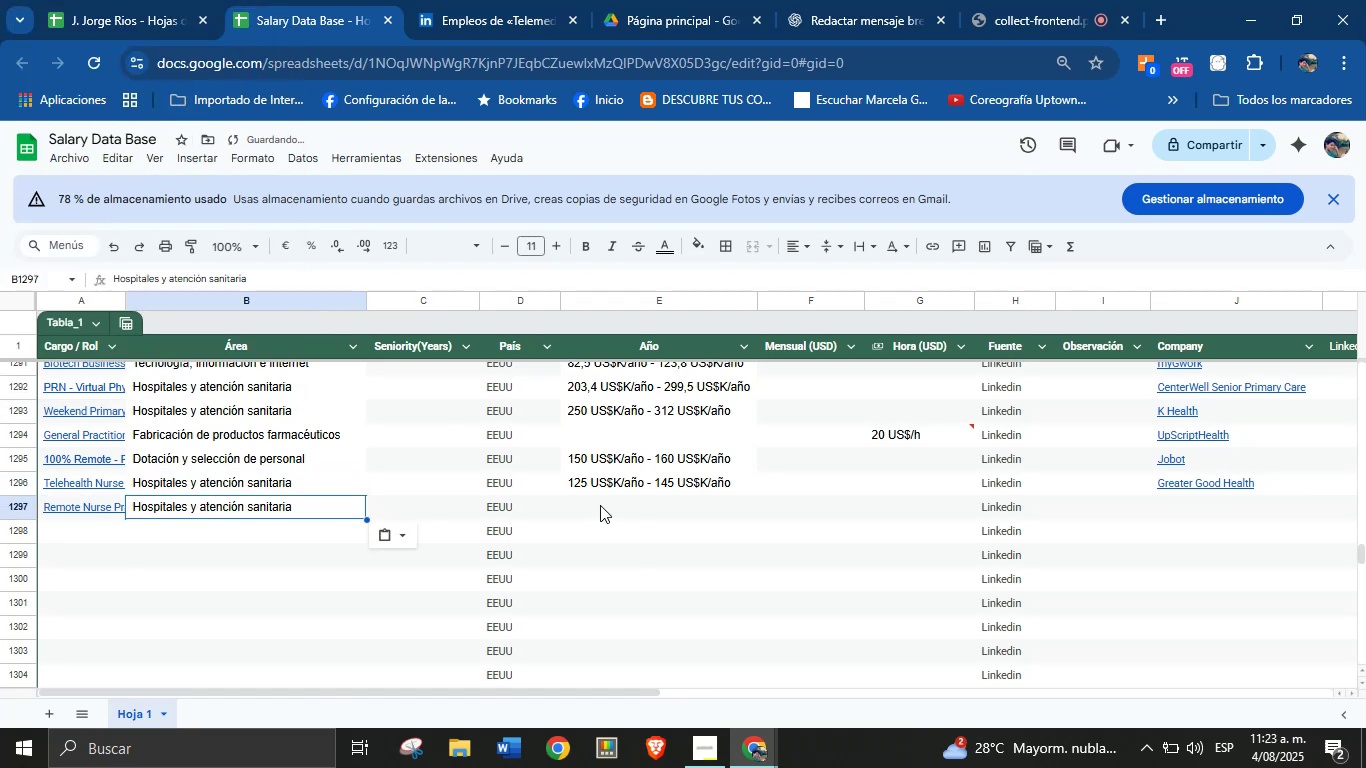 
key(Meta+MetaLeft)
 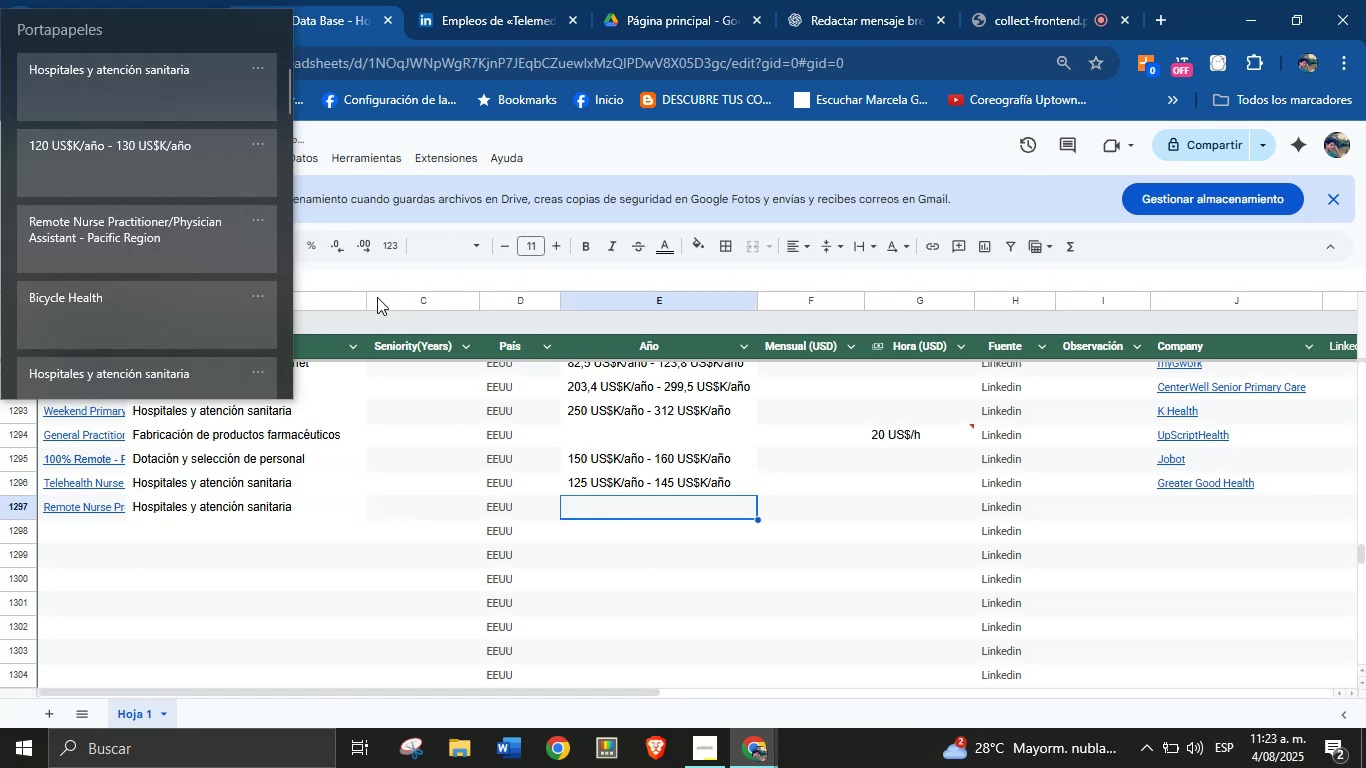 
key(Meta+MetaLeft)
 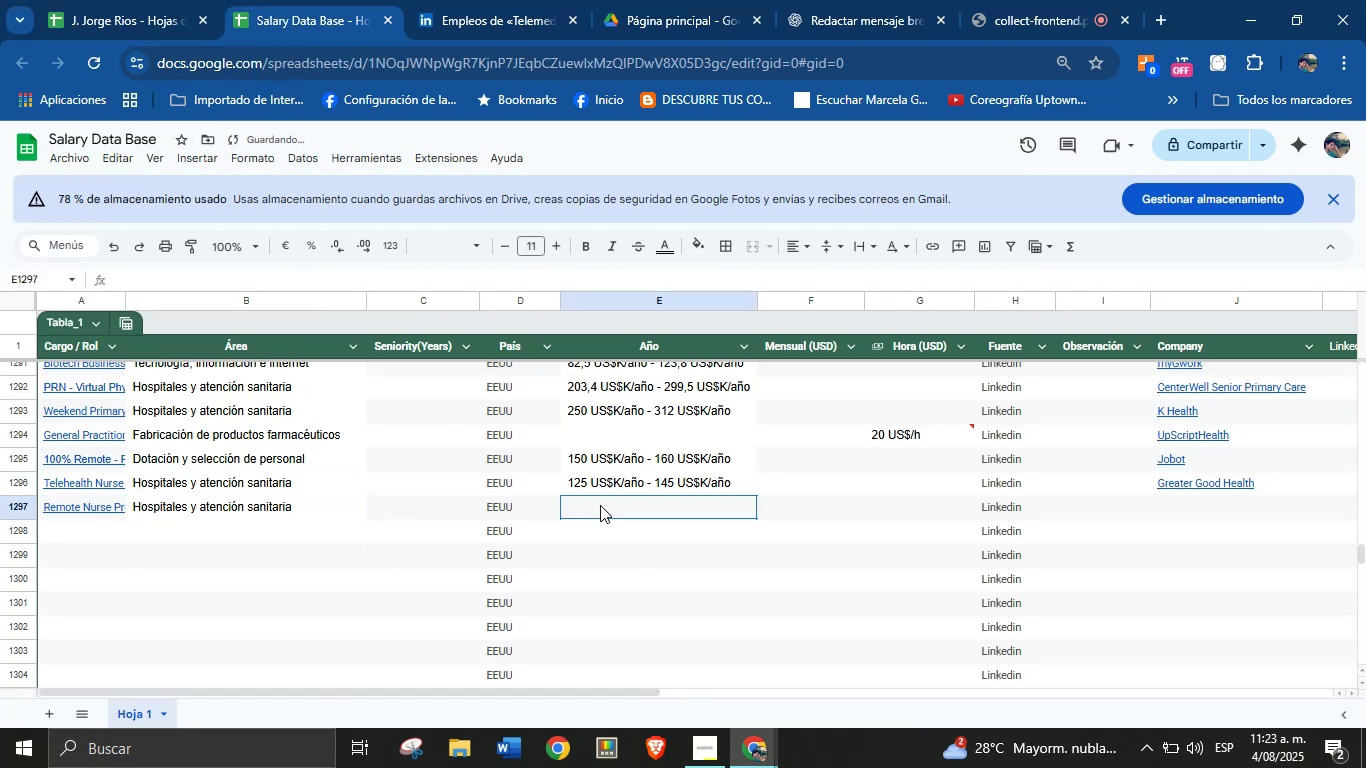 
key(Meta+V)
 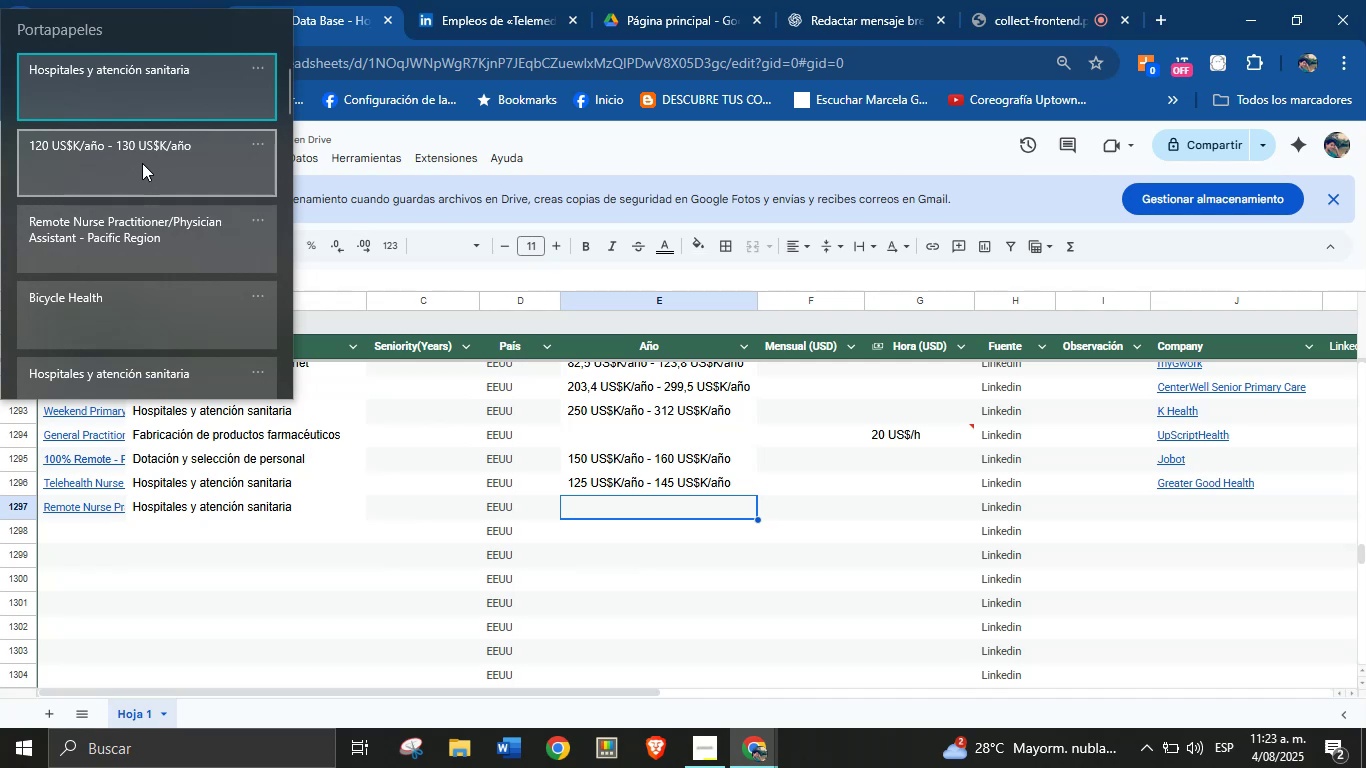 
wait(5.71)
 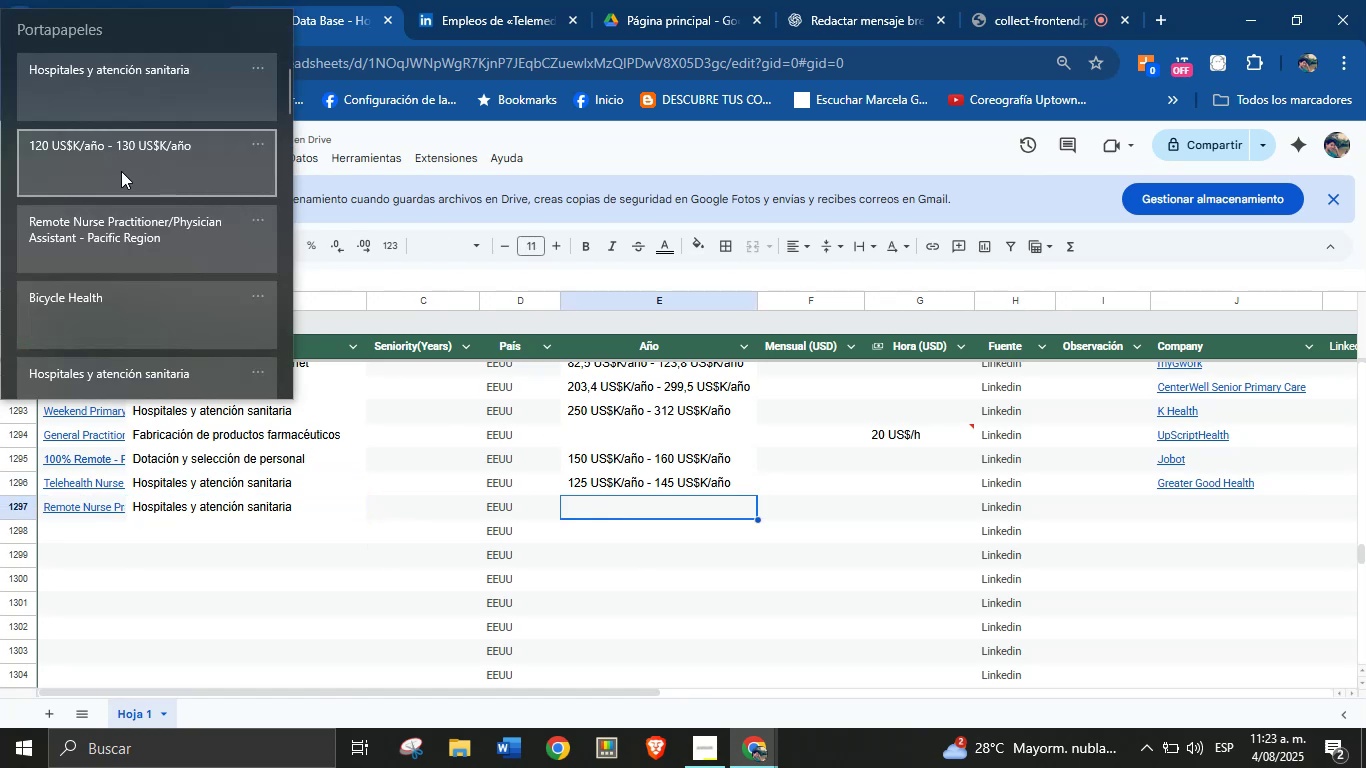 
left_click([149, 157])
 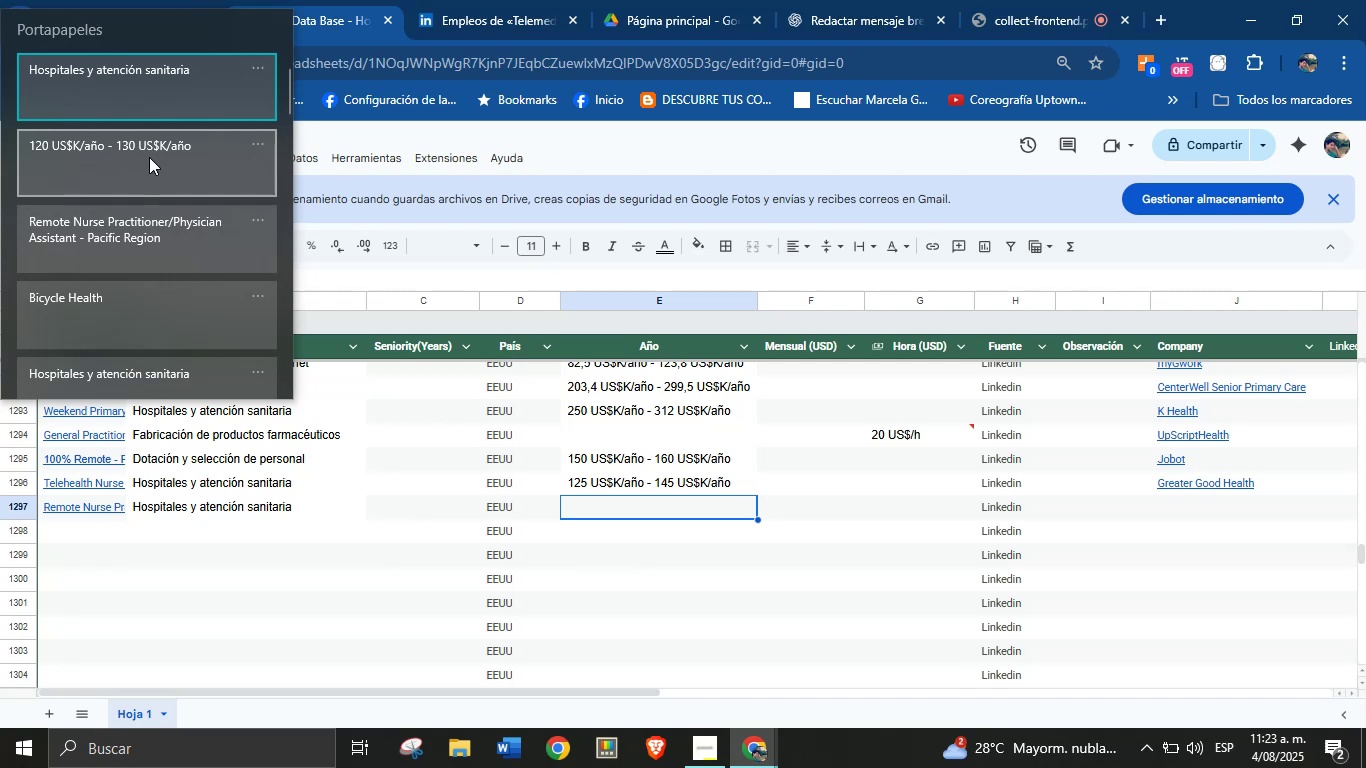 
key(Control+ControlLeft)
 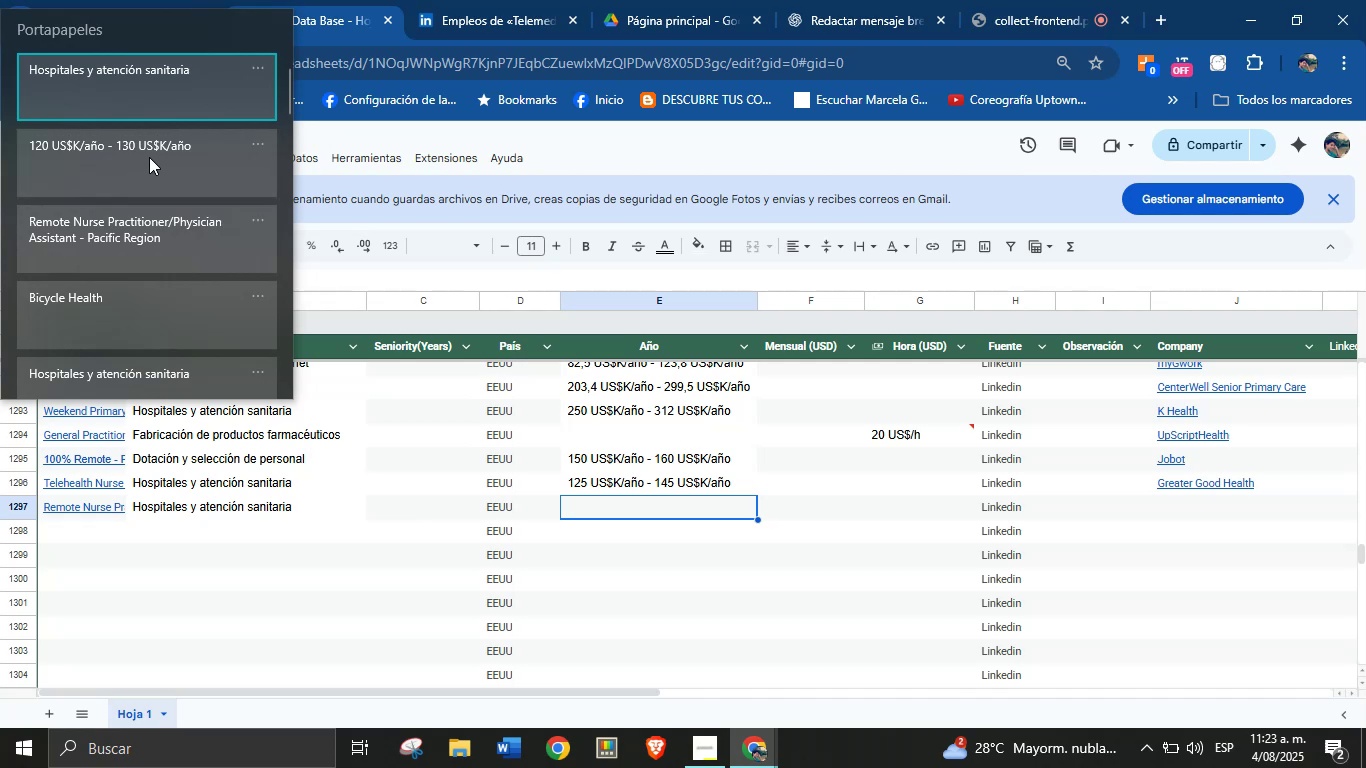 
key(Control+V)
 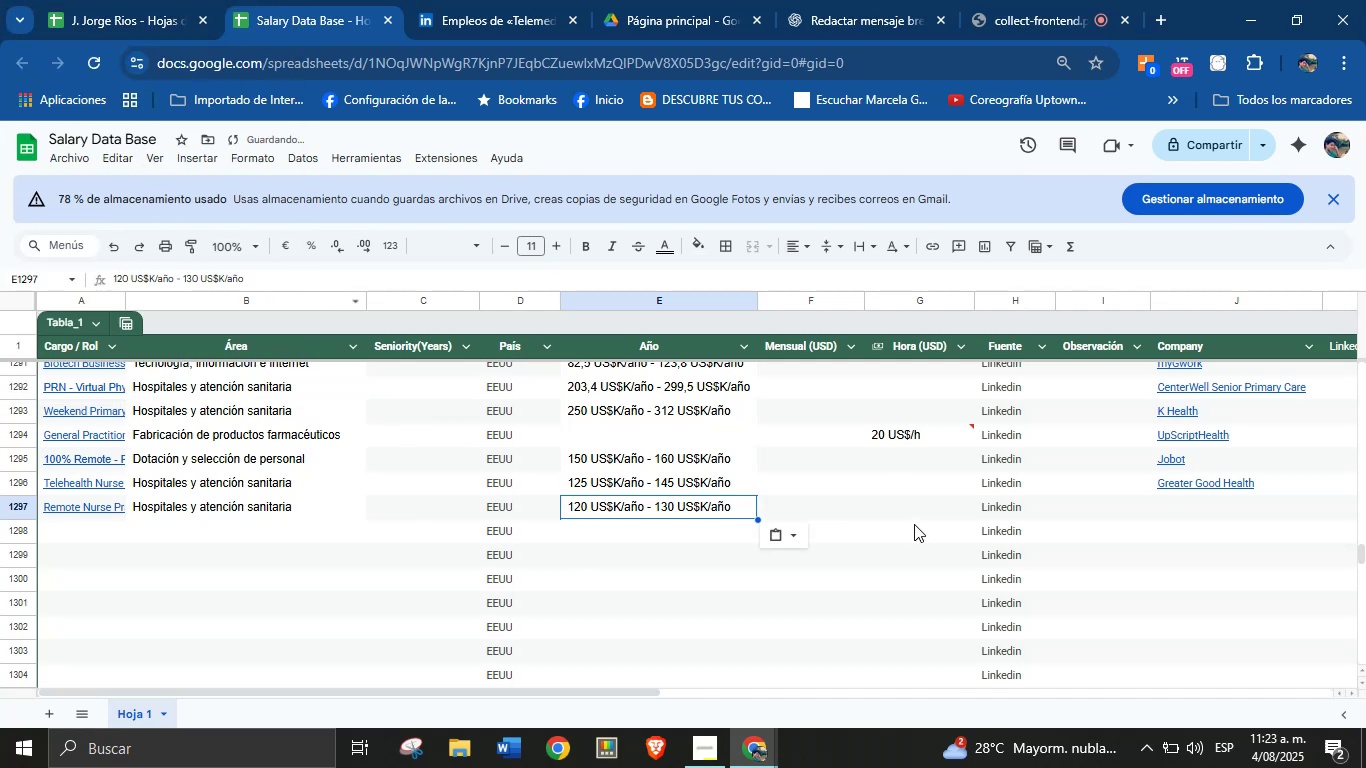 
left_click([1167, 513])
 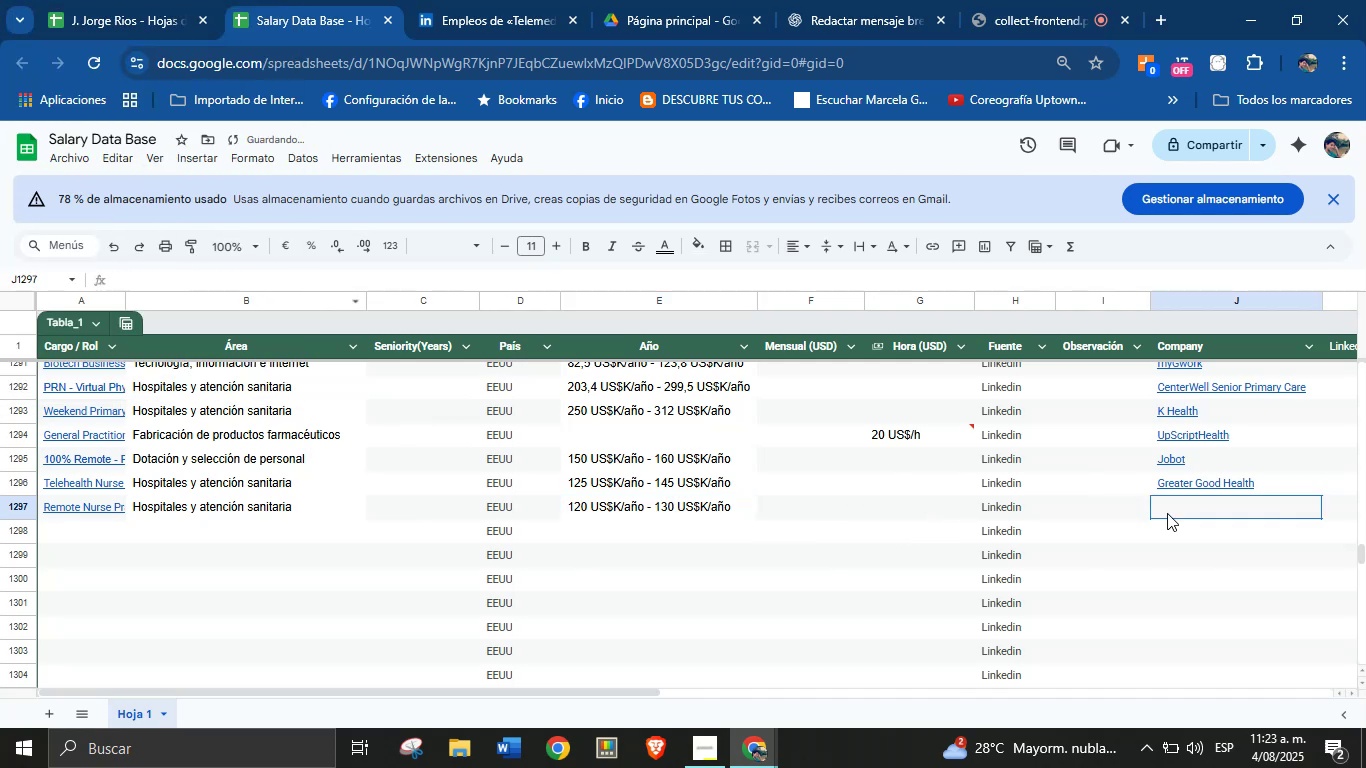 
key(Meta+V)
 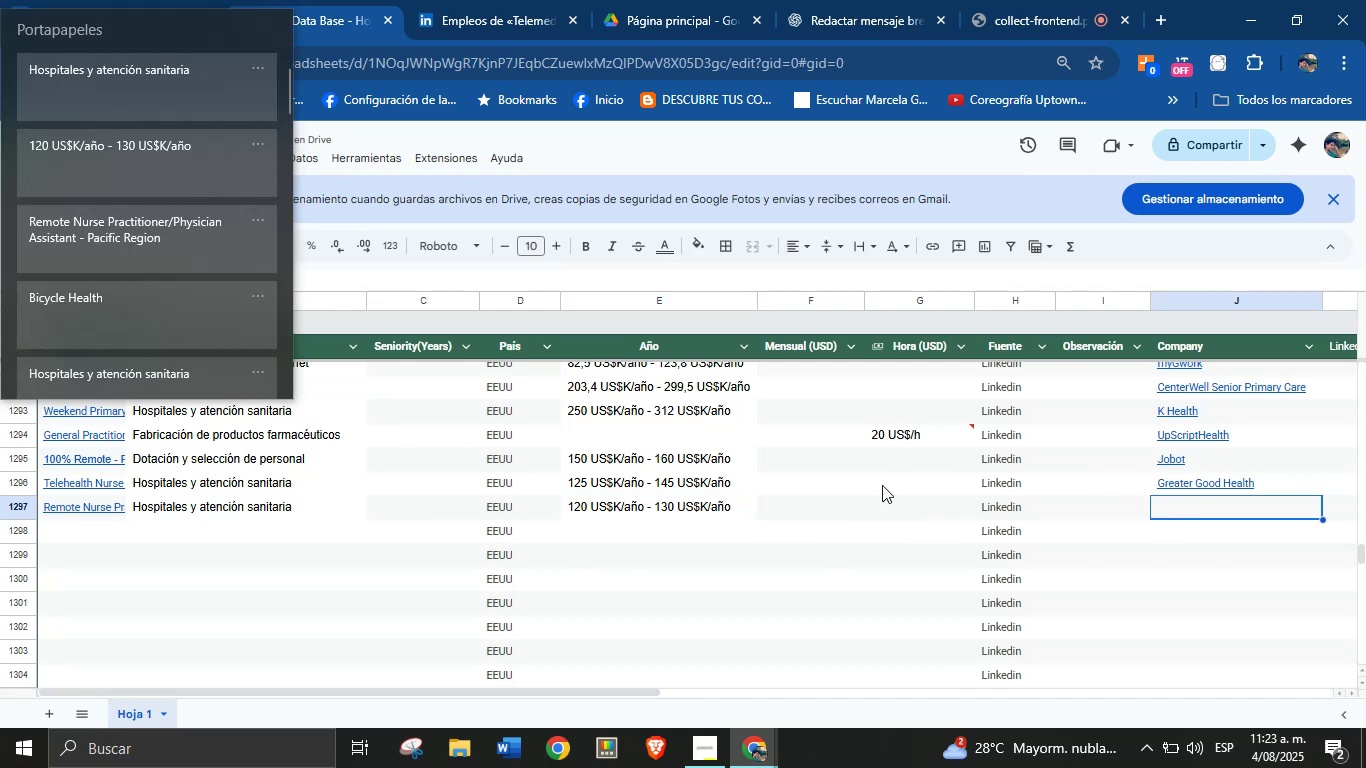 
key(Meta+MetaLeft)
 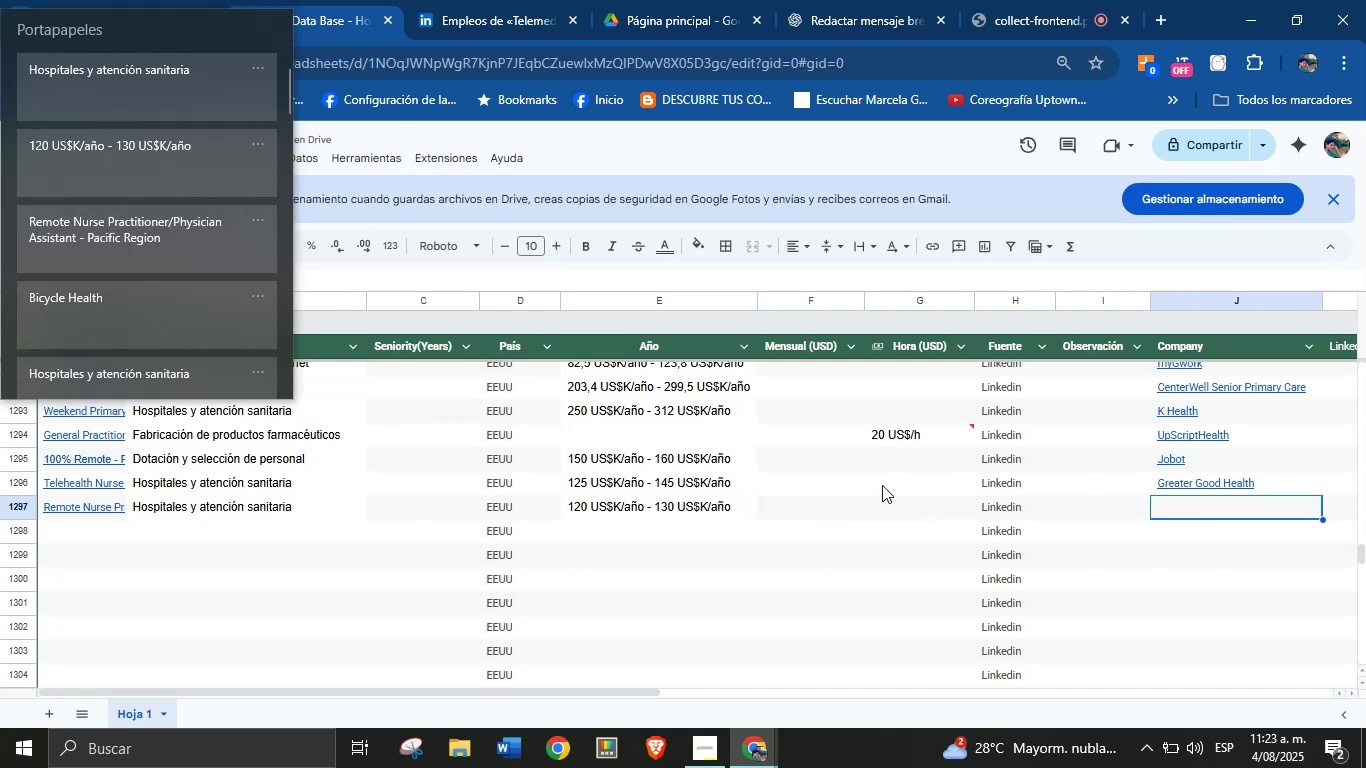 
key(Meta+MetaLeft)
 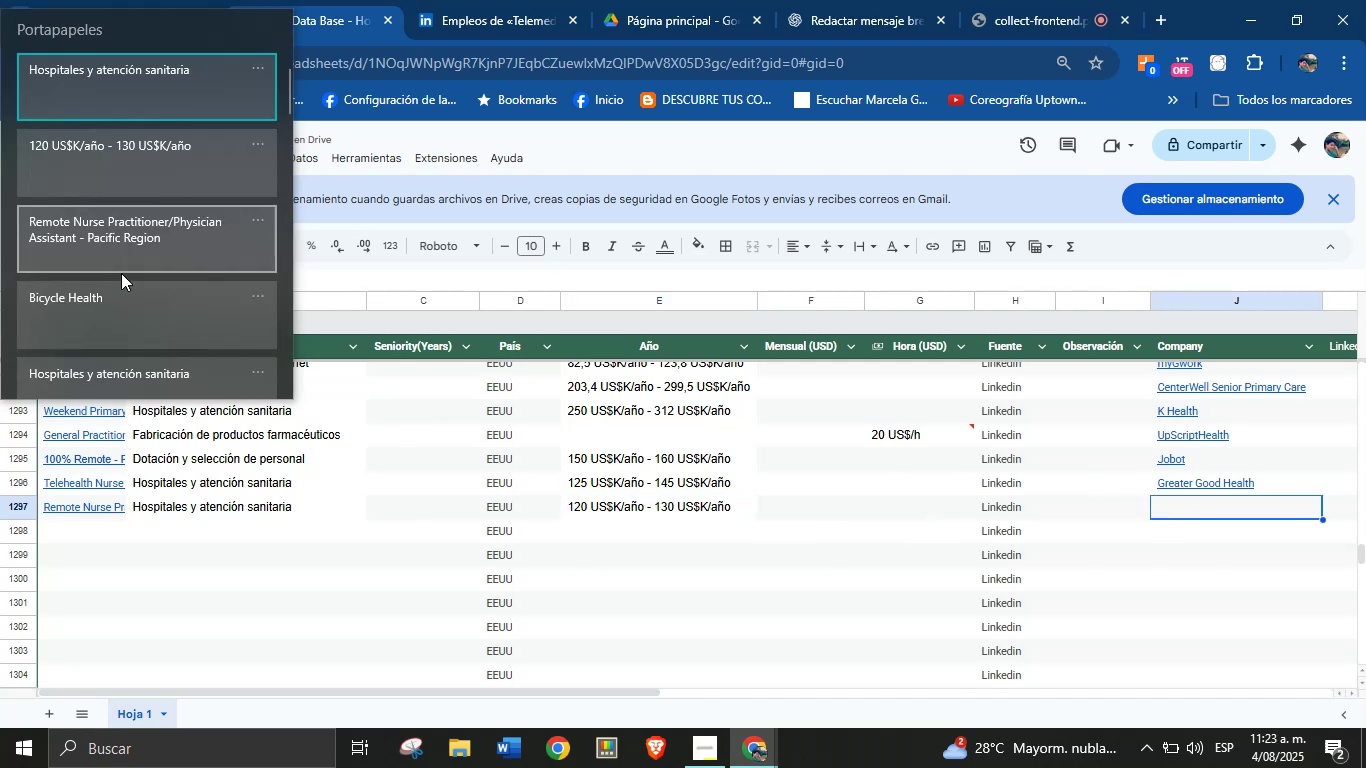 
left_click([121, 299])
 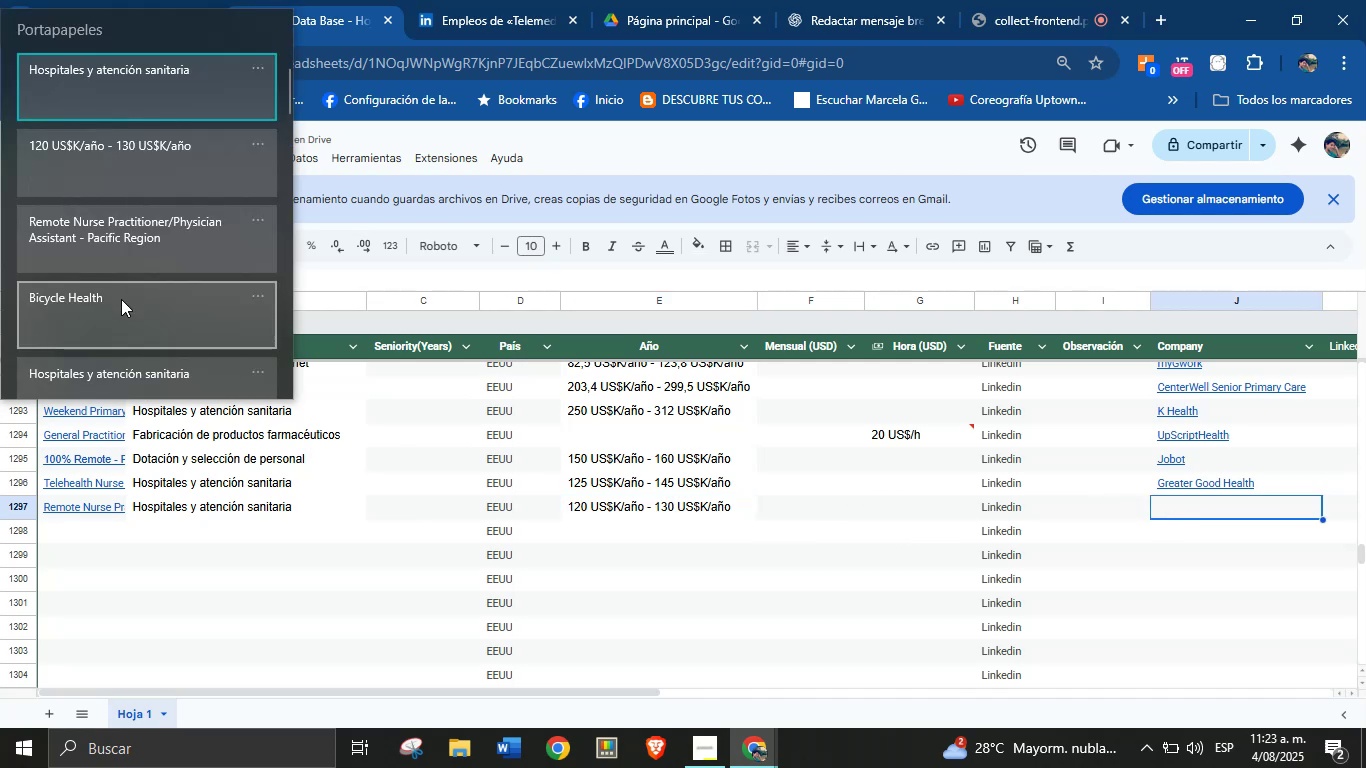 
key(Control+ControlLeft)
 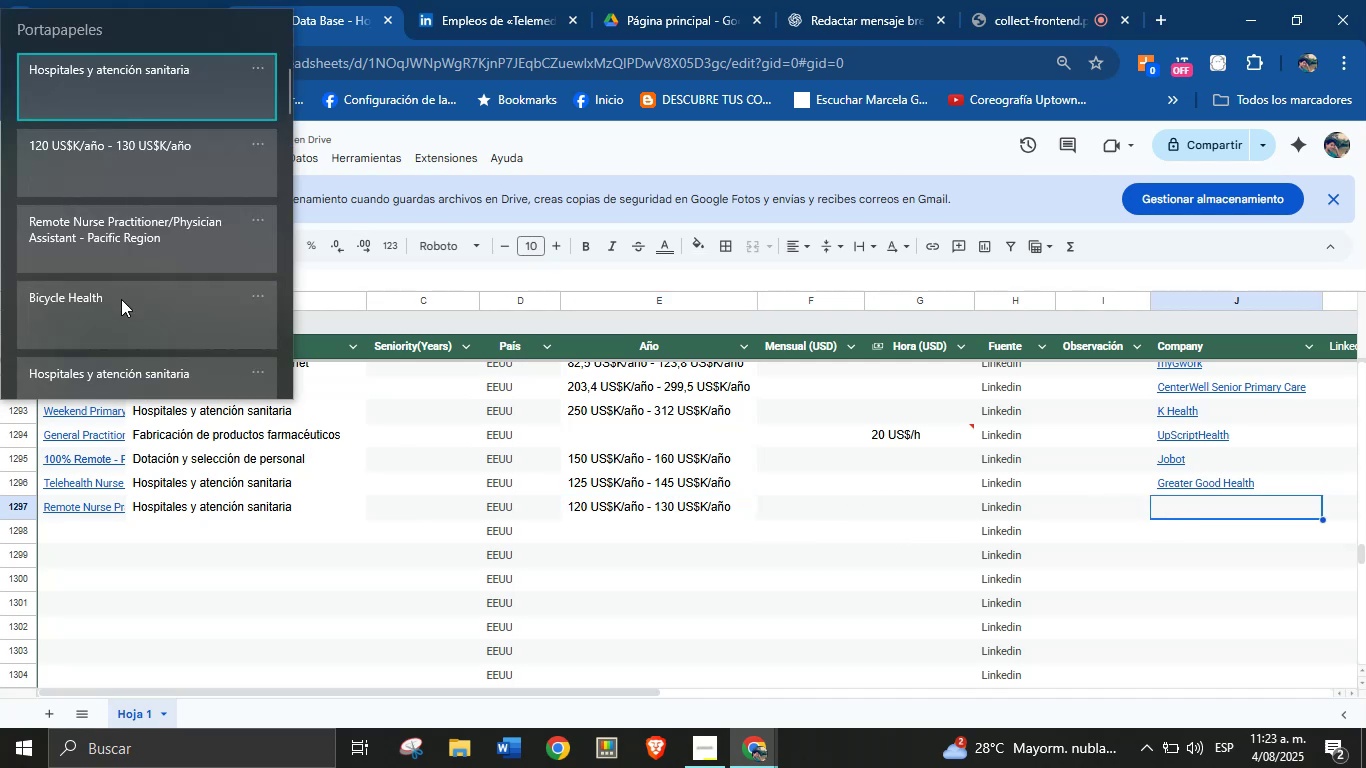 
key(Control+V)
 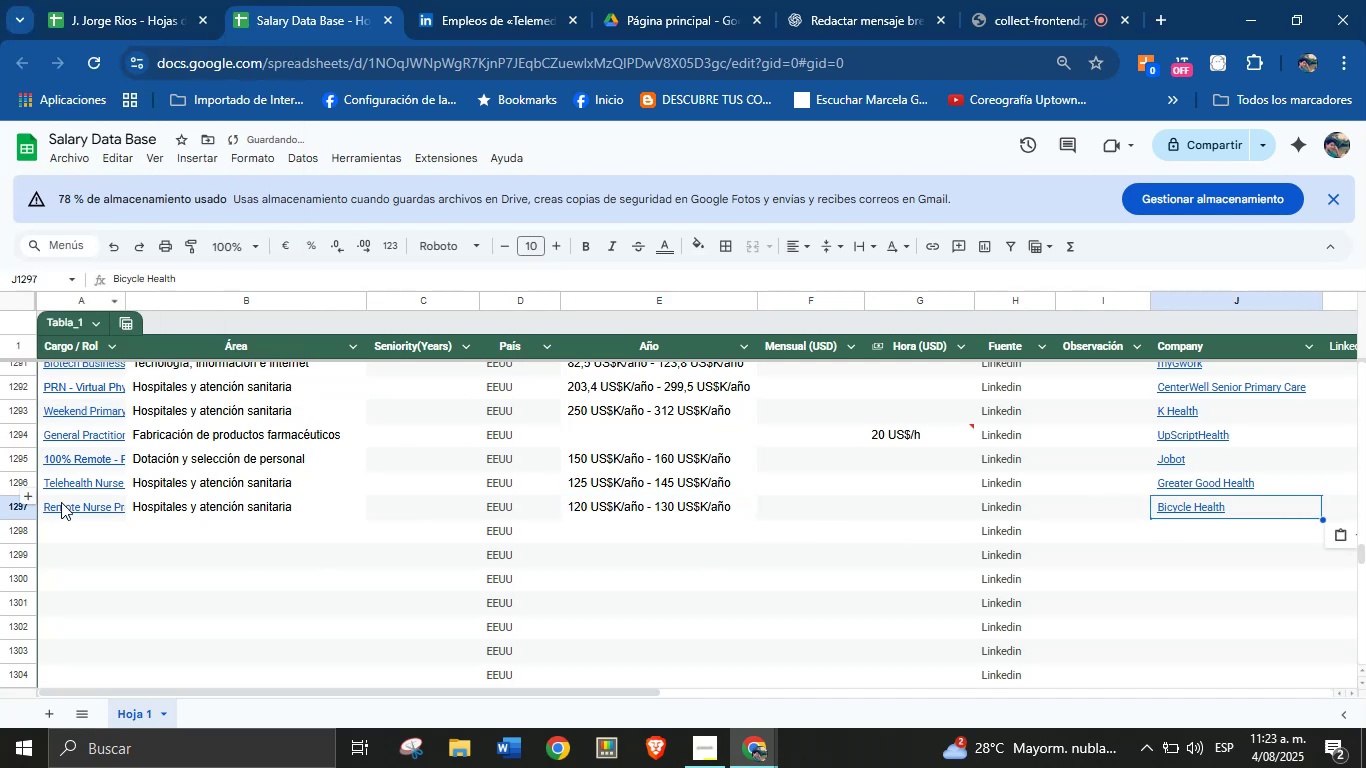 
left_click([82, 532])
 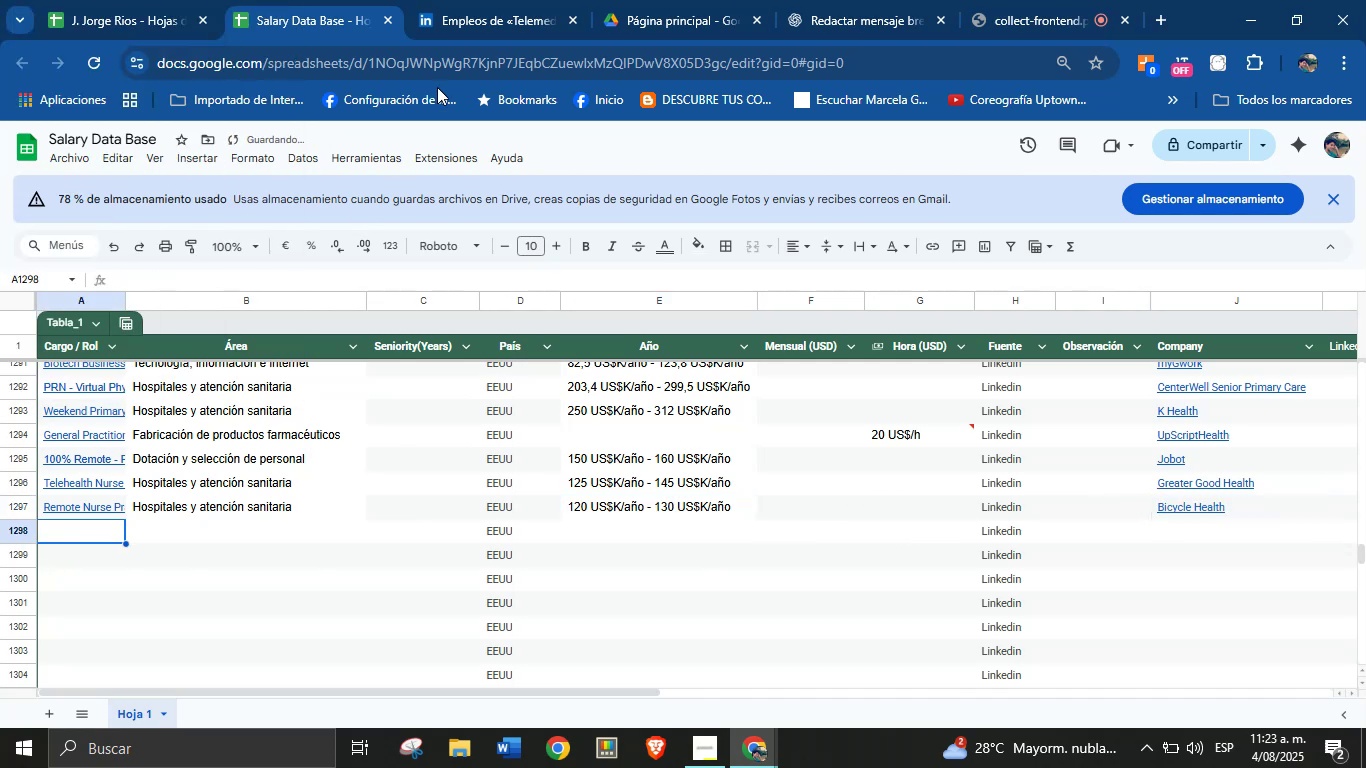 
left_click([468, 16])
 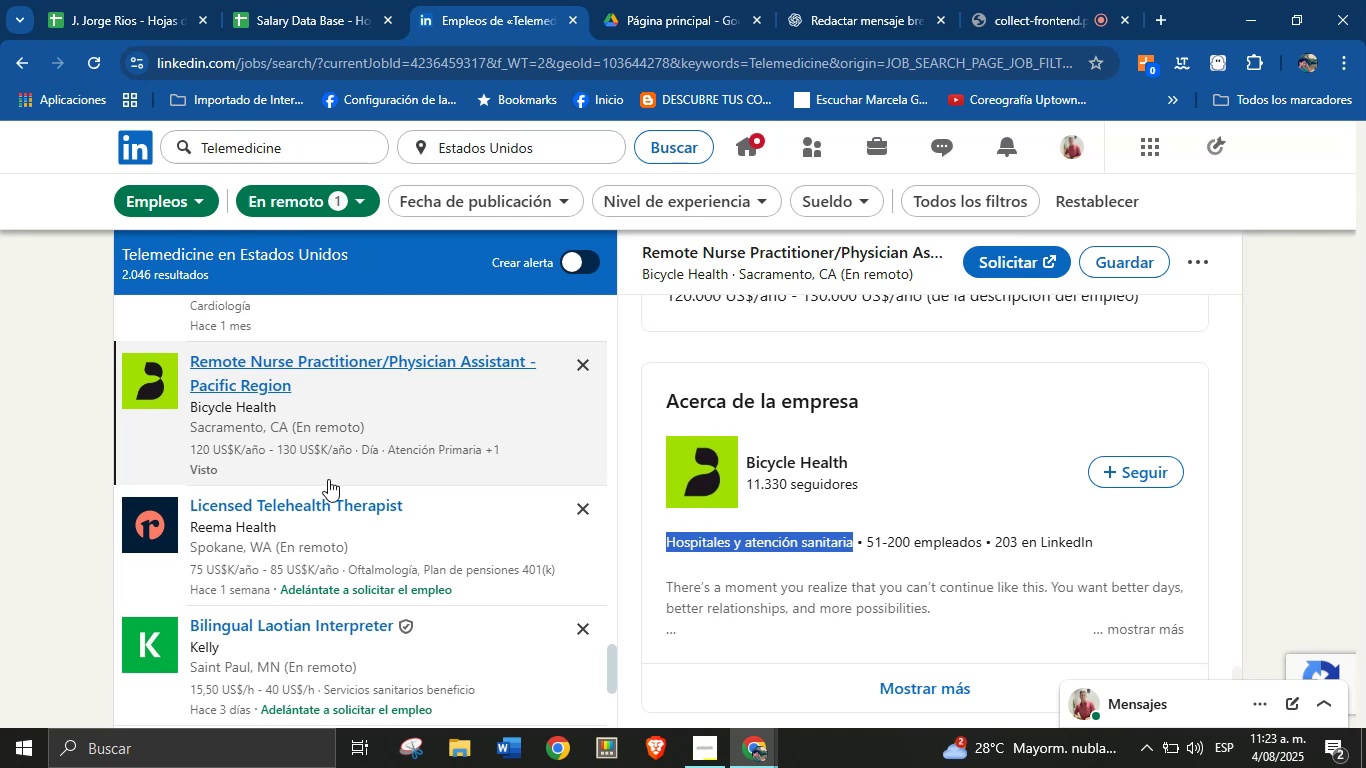 
left_click([300, 532])
 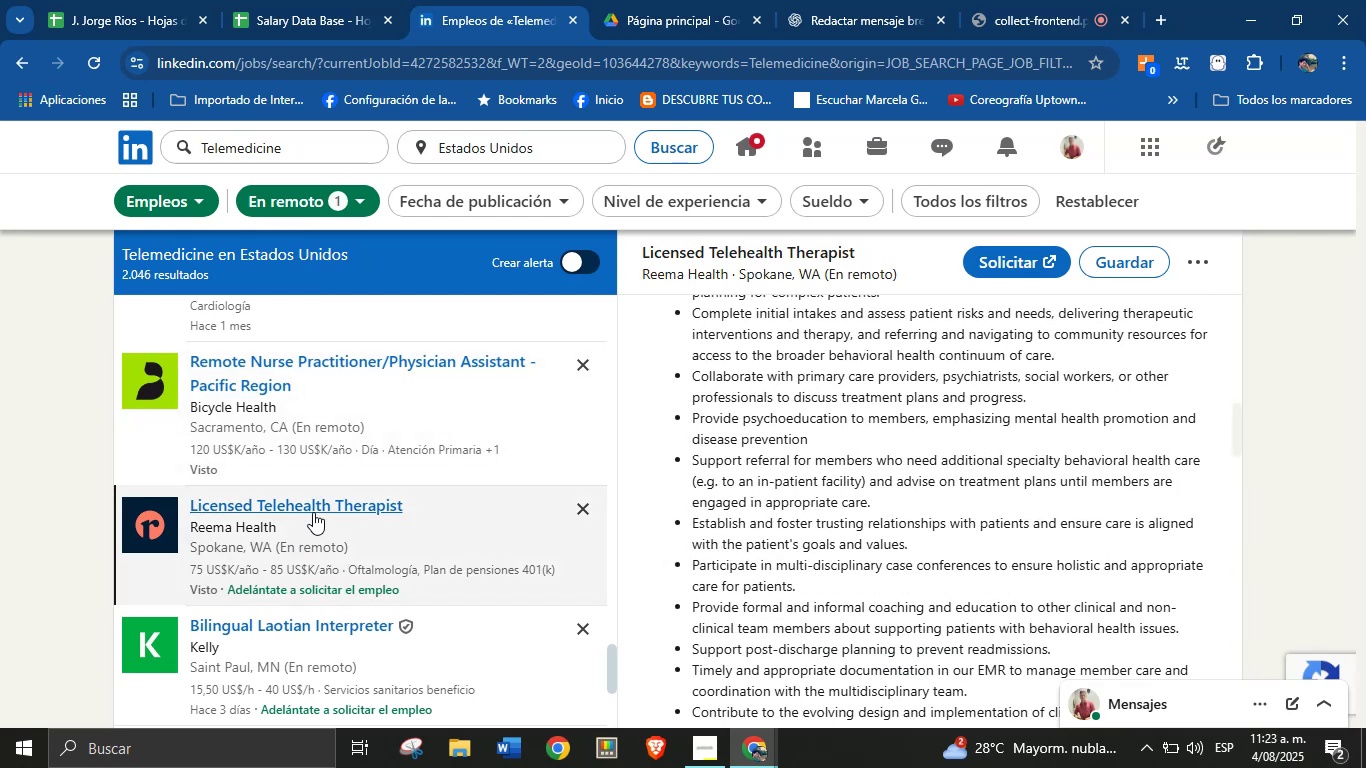 
scroll: coordinate [904, 427], scroll_direction: up, amount: 12.0
 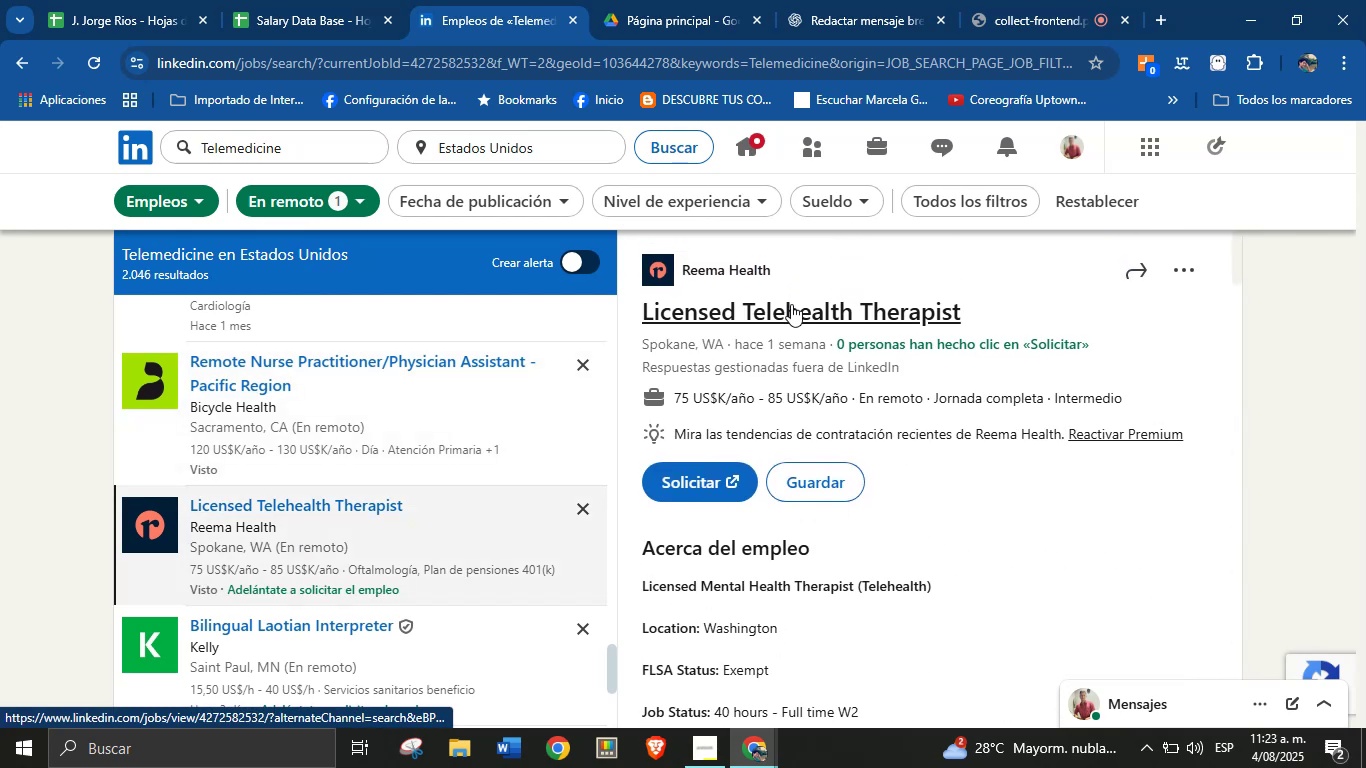 
left_click_drag(start_coordinate=[789, 275], to_coordinate=[684, 273])
 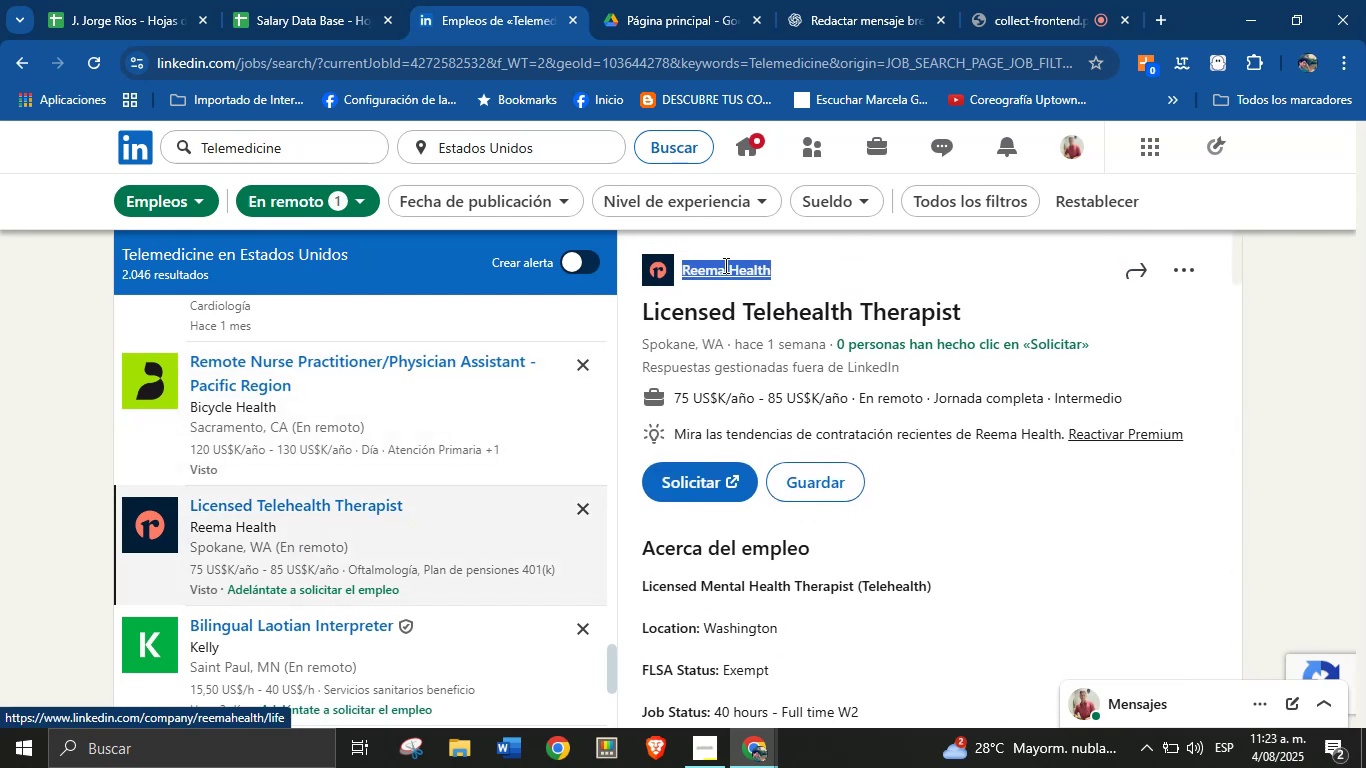 
key(Alt+AltLeft)
 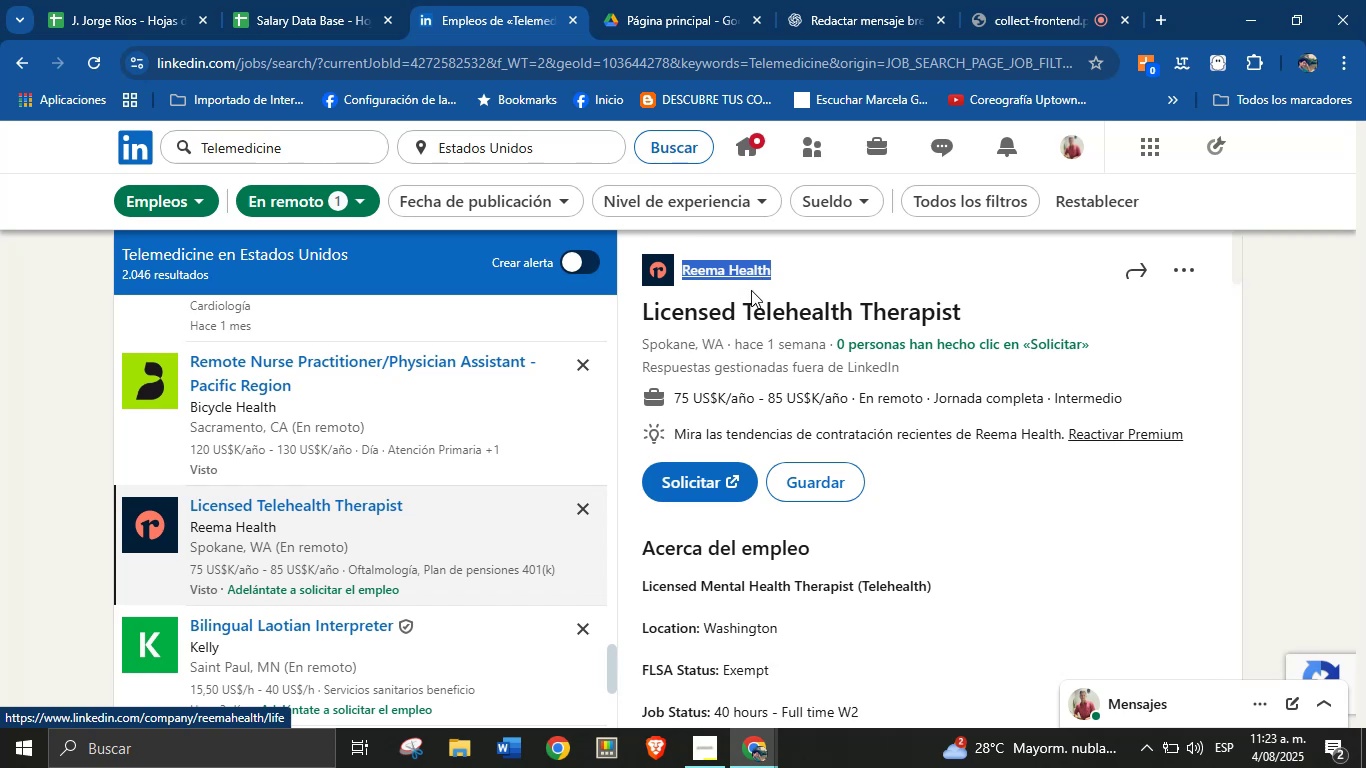 
key(Alt+Control+ControlLeft)
 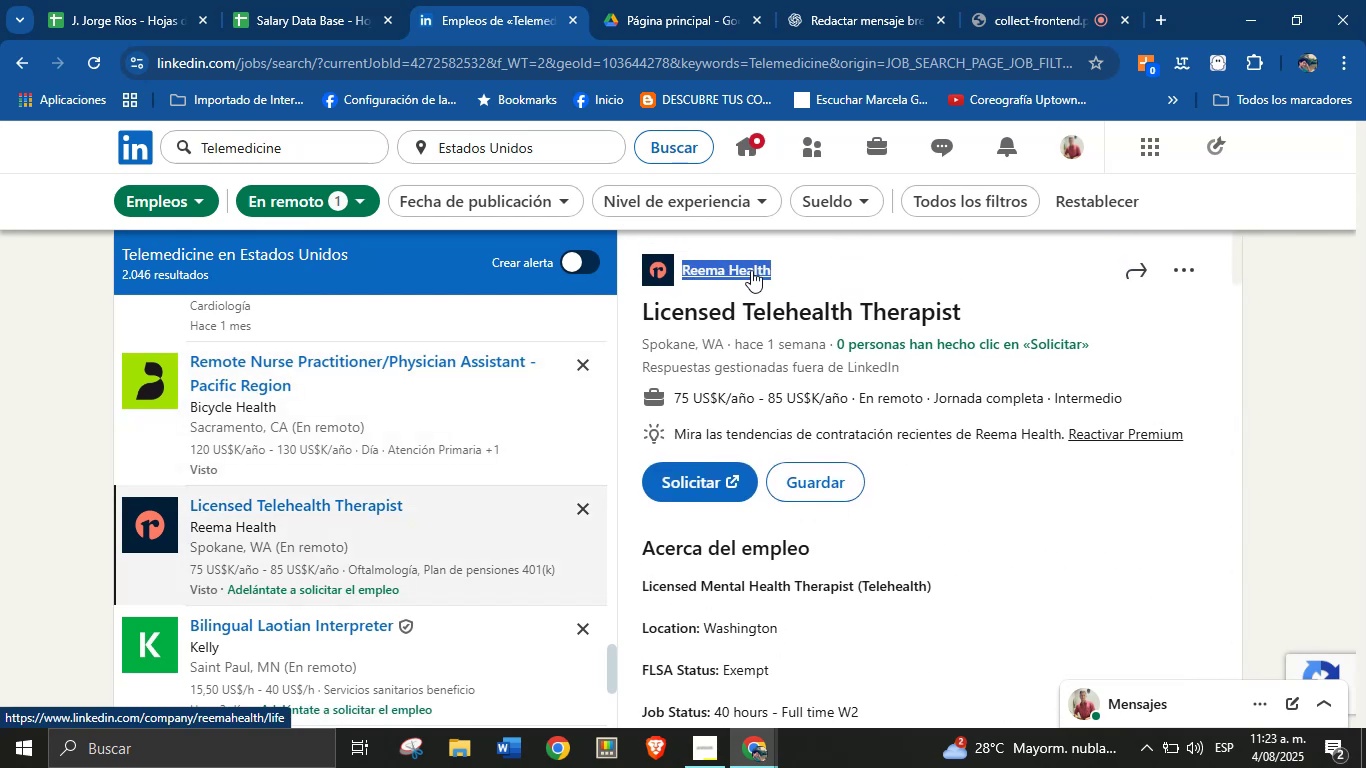 
key(Alt+Control+C)
 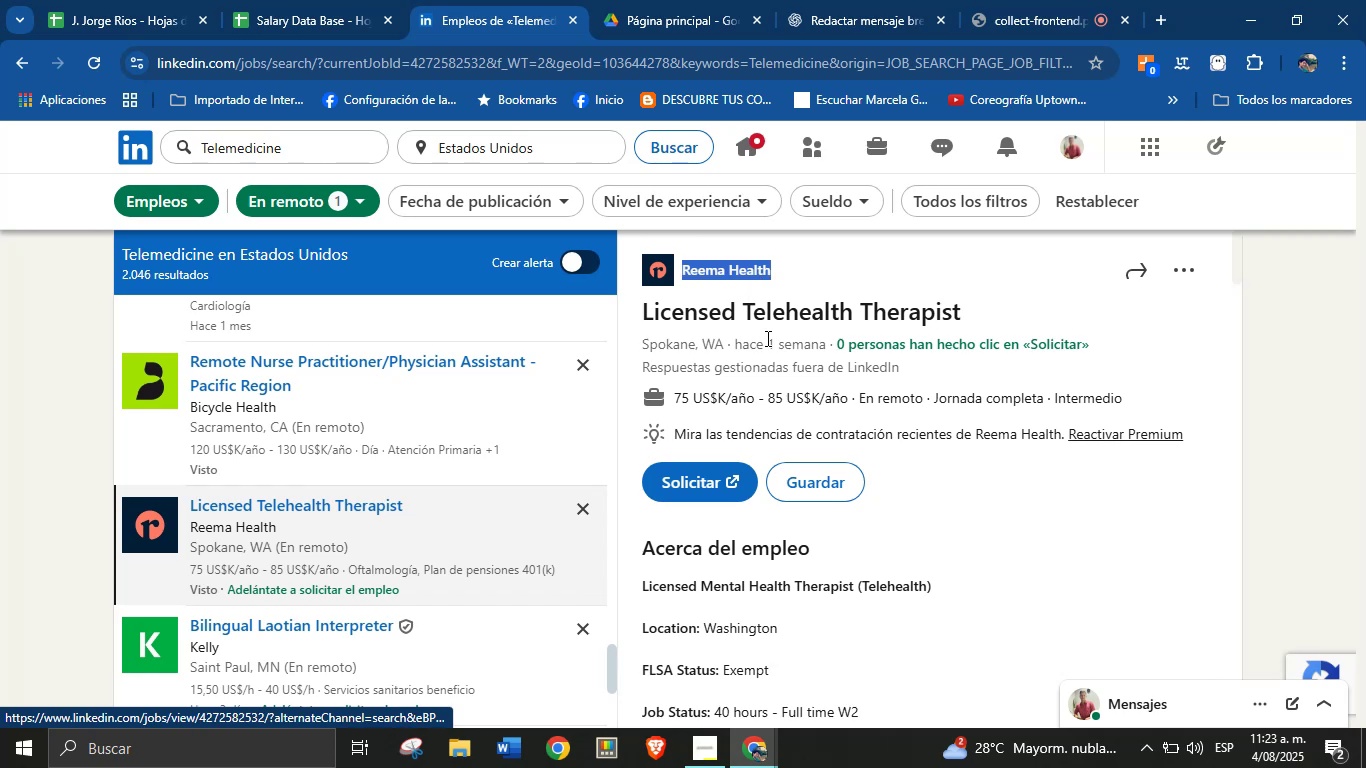 
left_click([773, 344])
 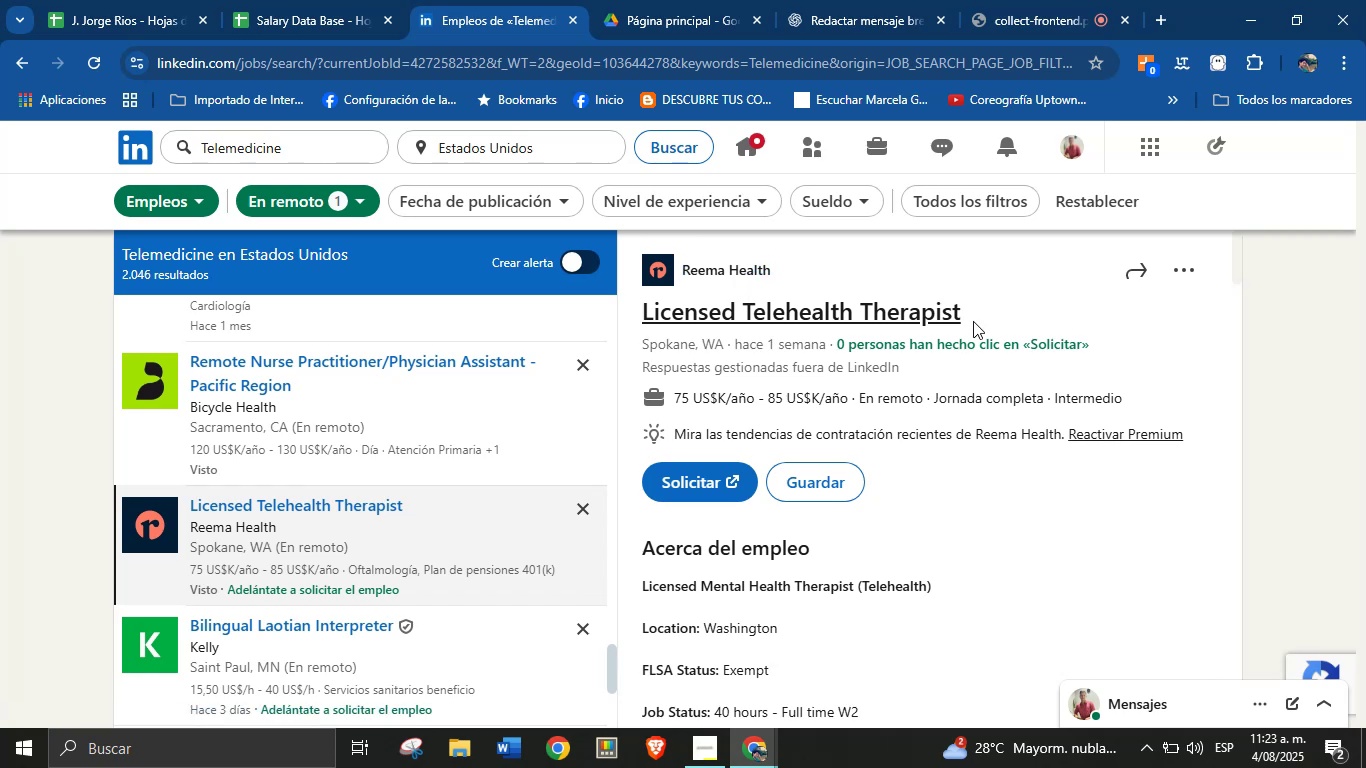 
left_click_drag(start_coordinate=[978, 318], to_coordinate=[643, 314])
 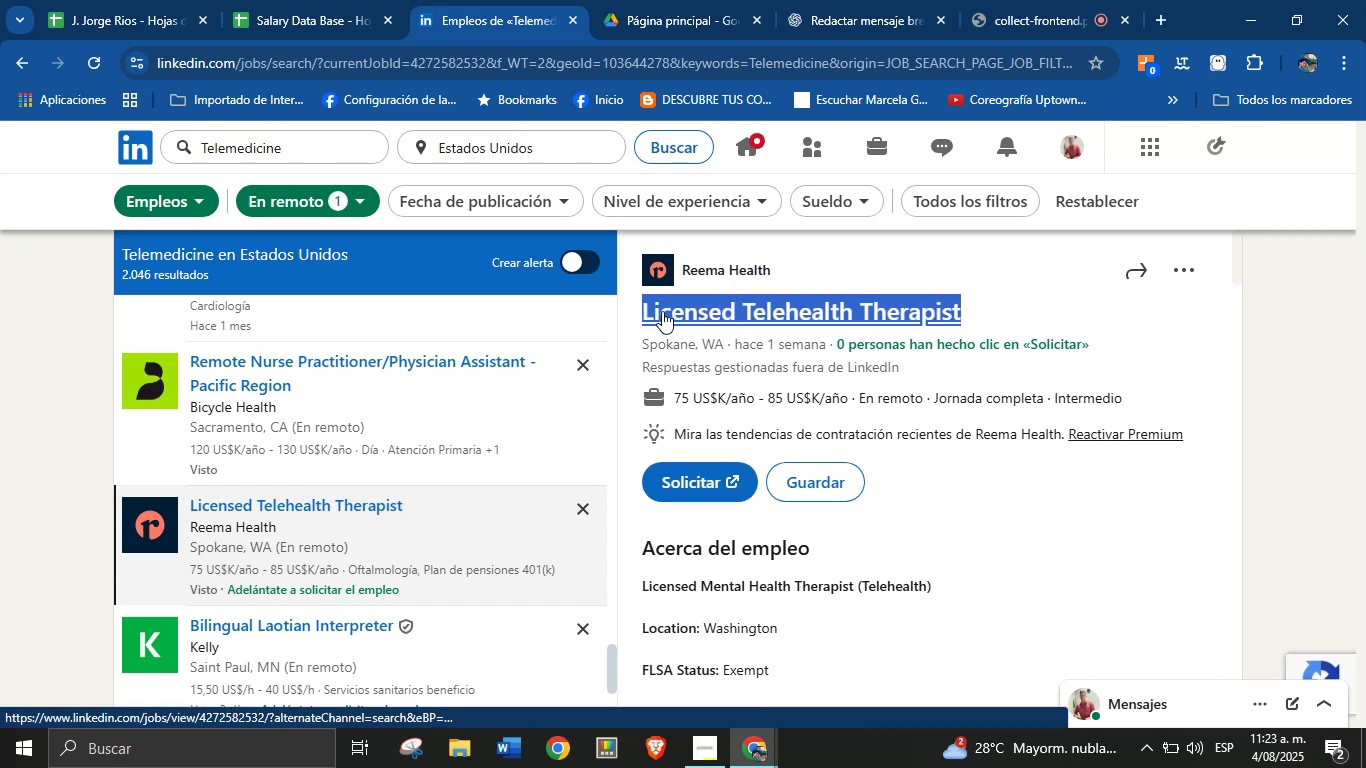 
key(Alt+AltLeft)
 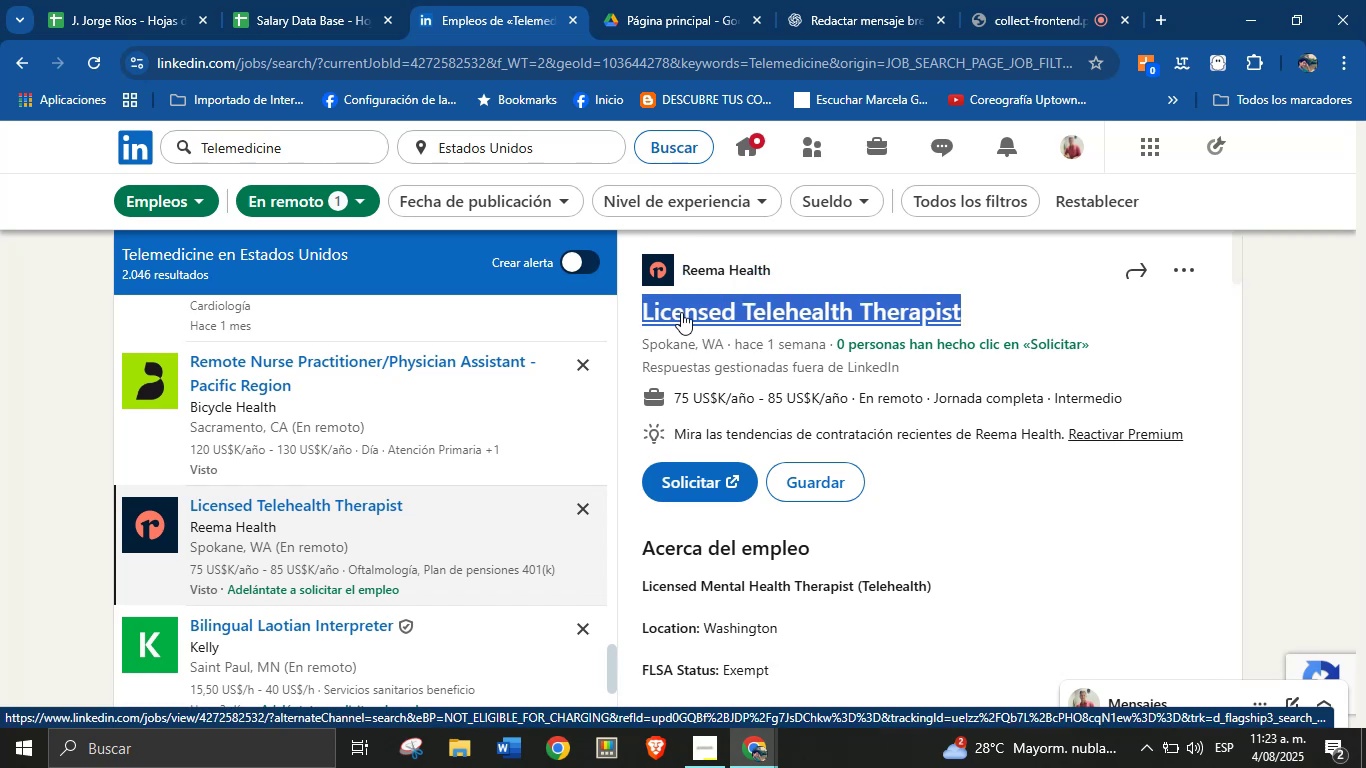 
key(Alt+Control+ControlLeft)
 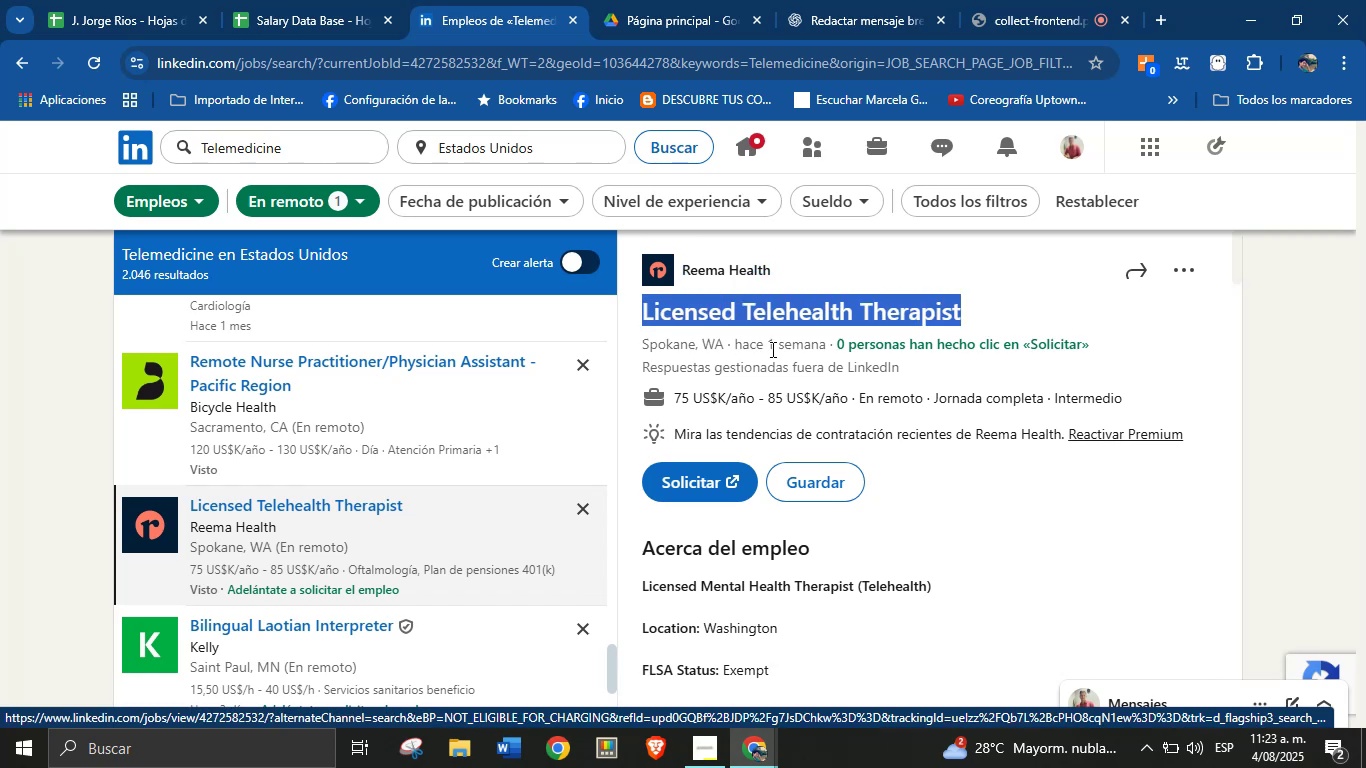 
key(Alt+Control+C)
 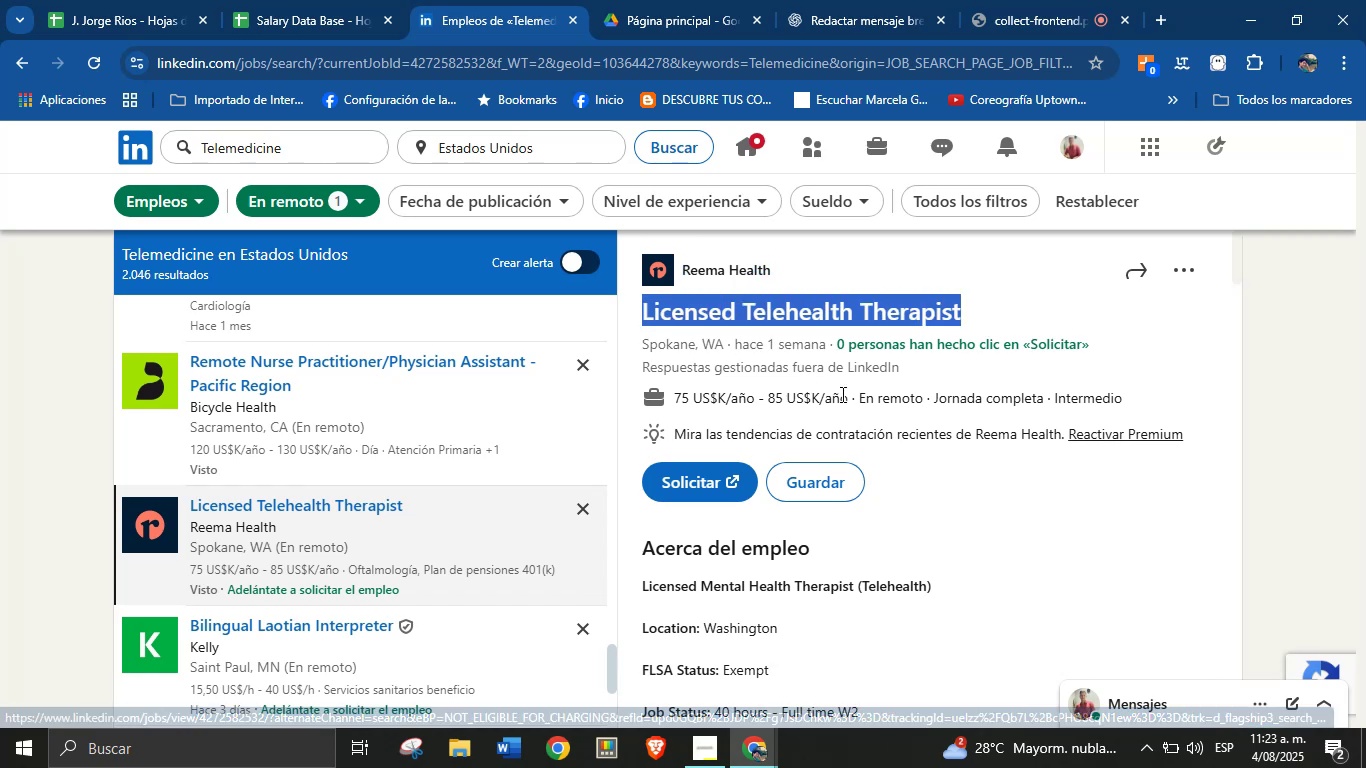 
left_click_drag(start_coordinate=[847, 396], to_coordinate=[676, 397])
 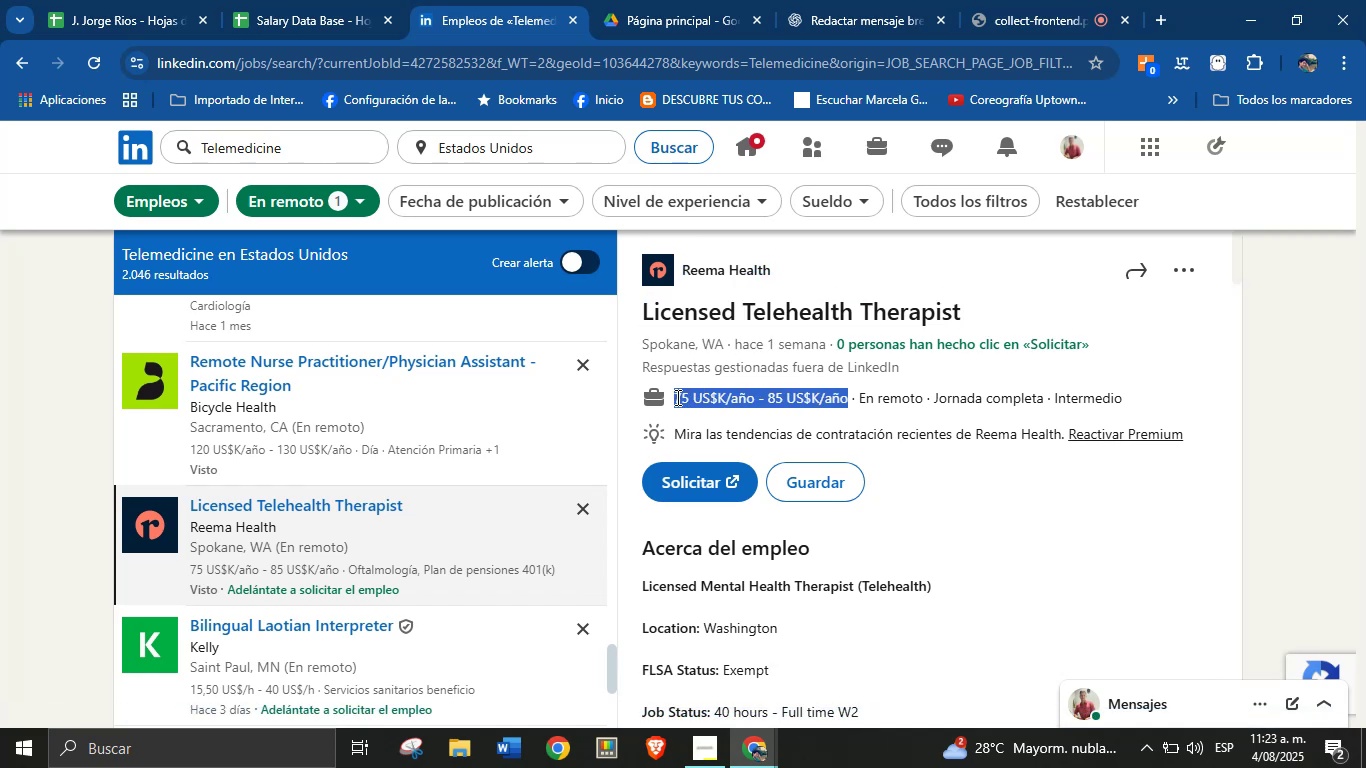 
key(Alt+Control+ControlLeft)
 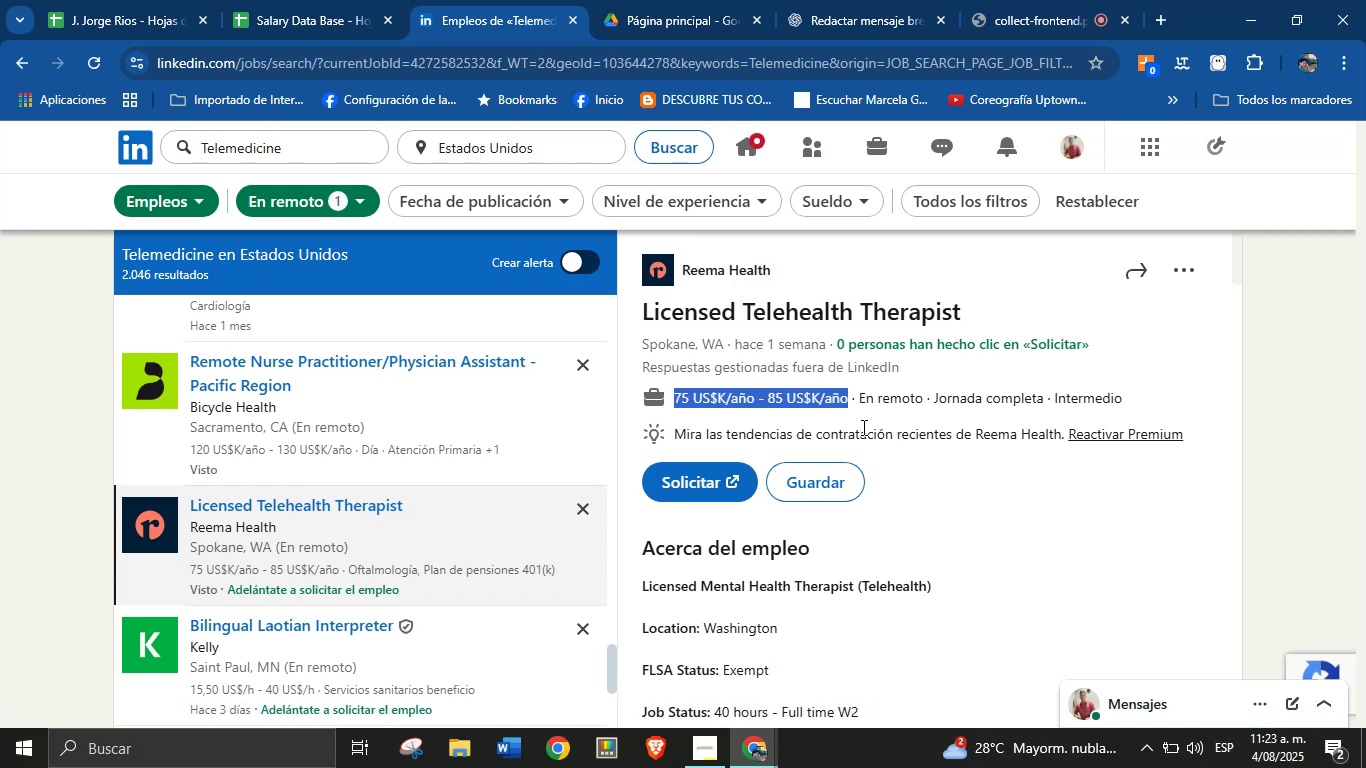 
key(Alt+AltLeft)
 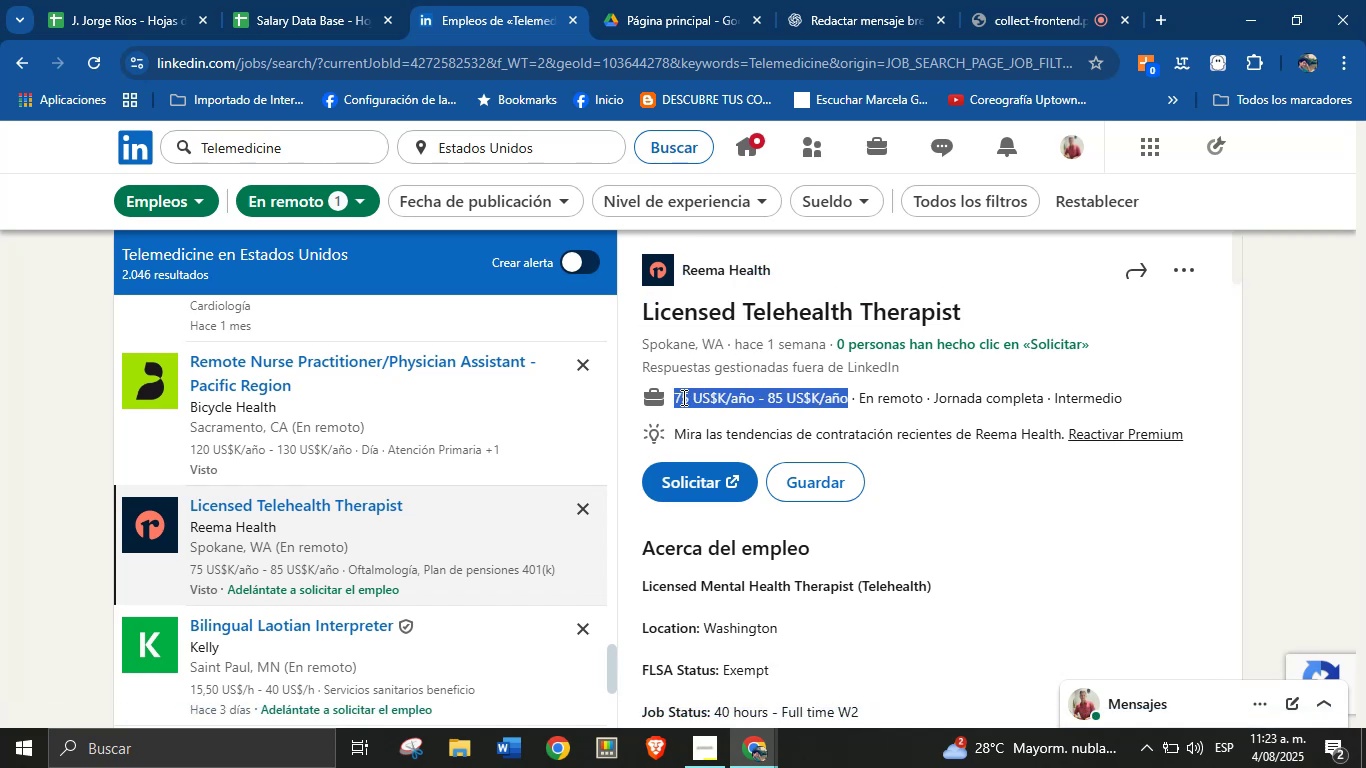 
key(Alt+Control+C)
 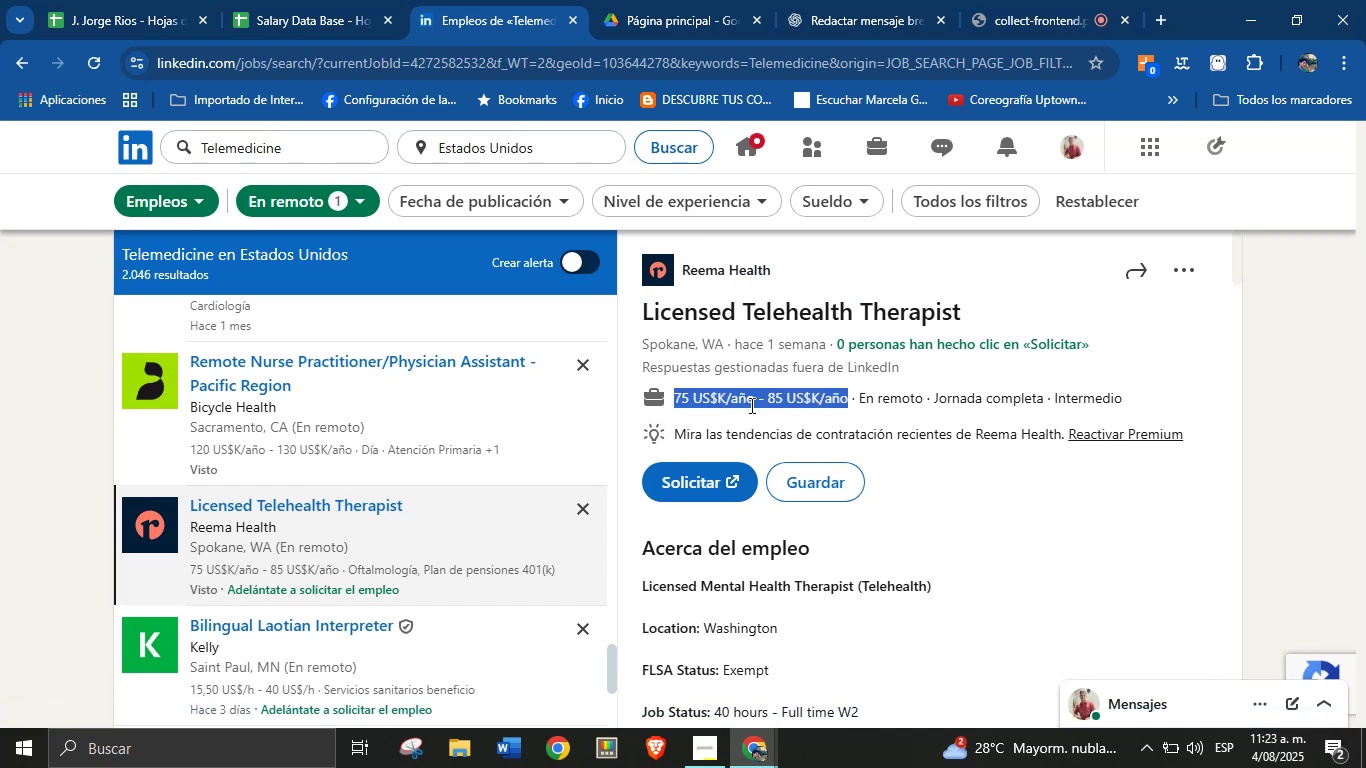 
scroll: coordinate [877, 456], scroll_direction: down, amount: 1.0
 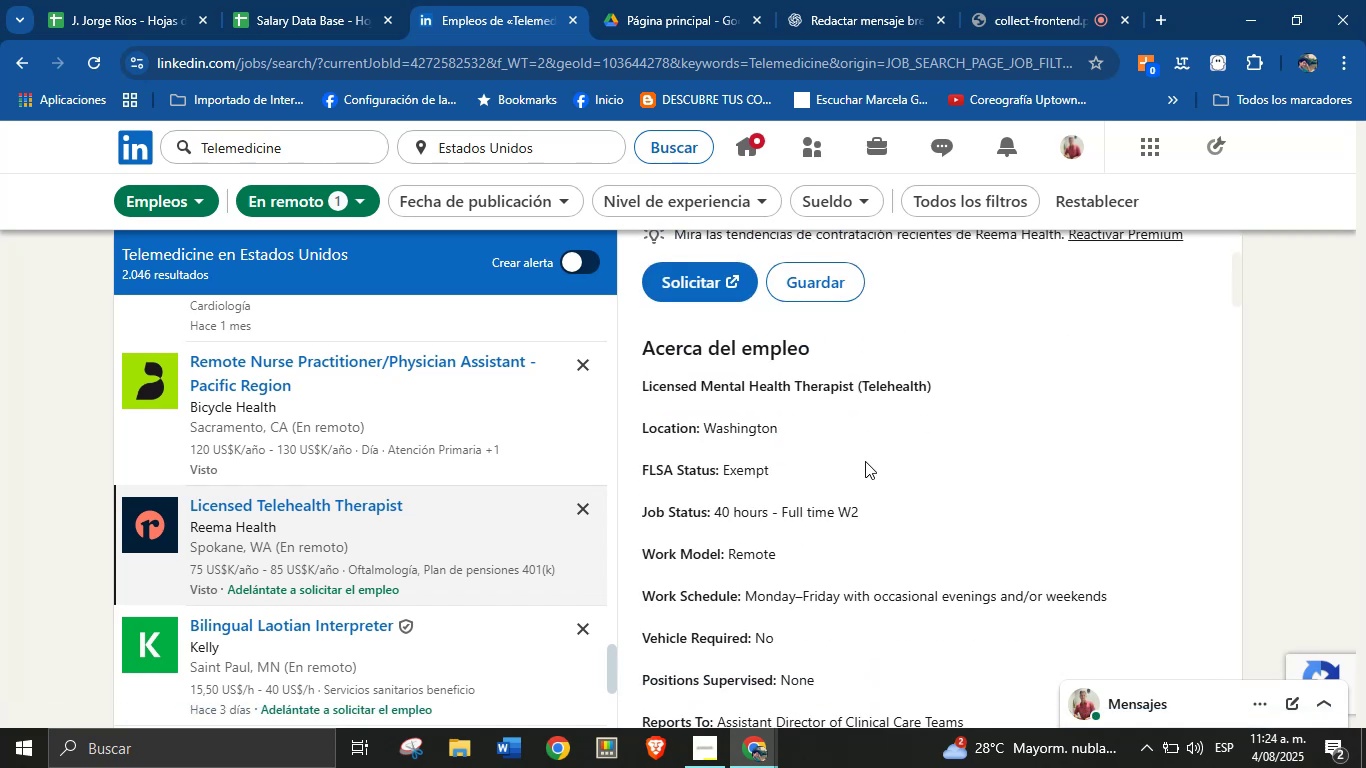 
left_click([860, 471])
 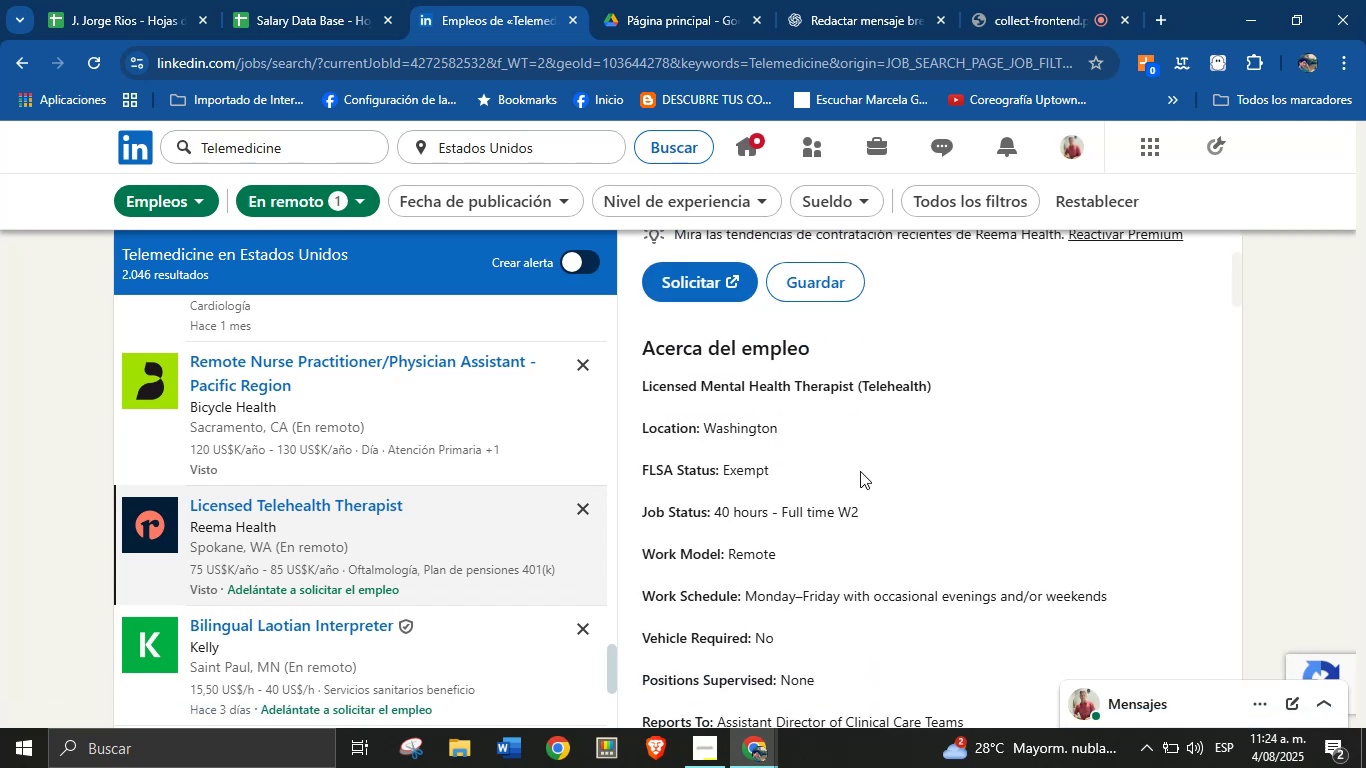 
scroll: coordinate [832, 459], scroll_direction: down, amount: 41.0
 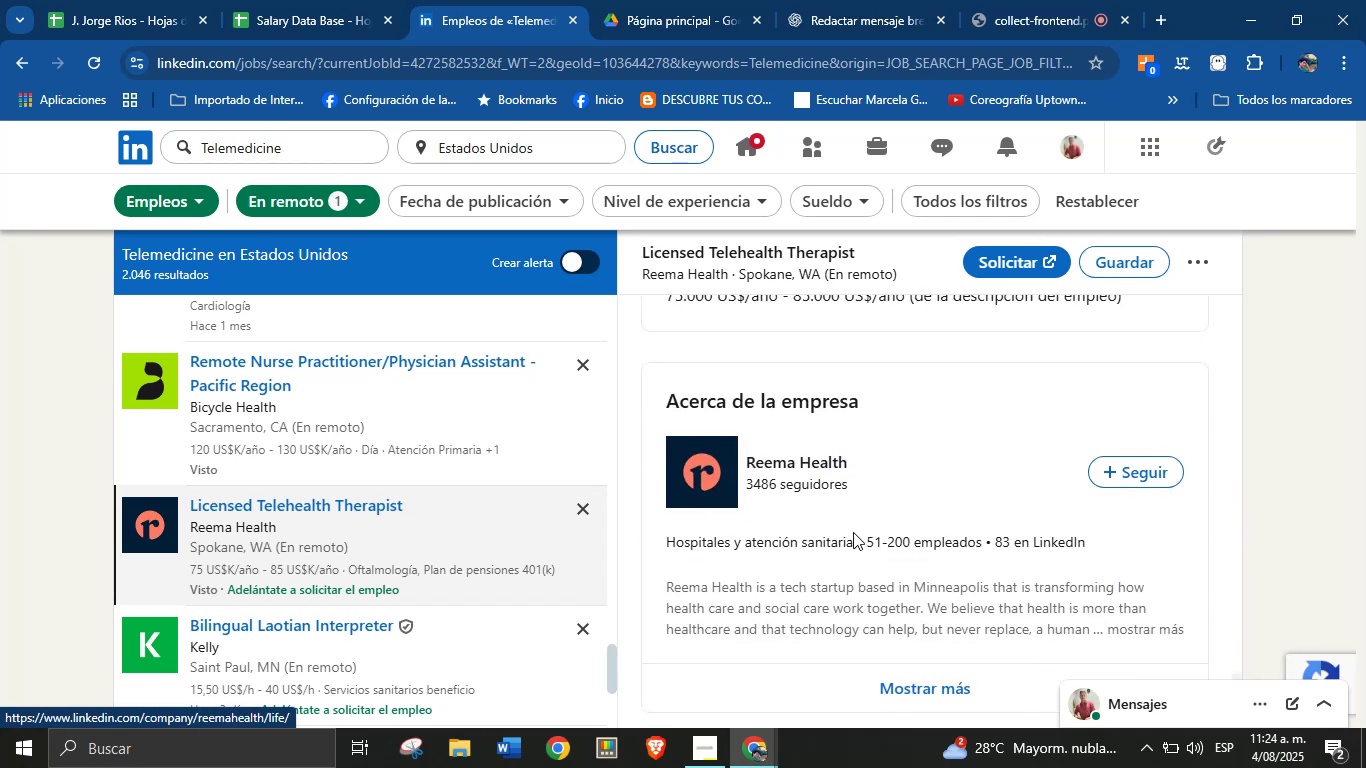 
left_click_drag(start_coordinate=[853, 540], to_coordinate=[670, 538])
 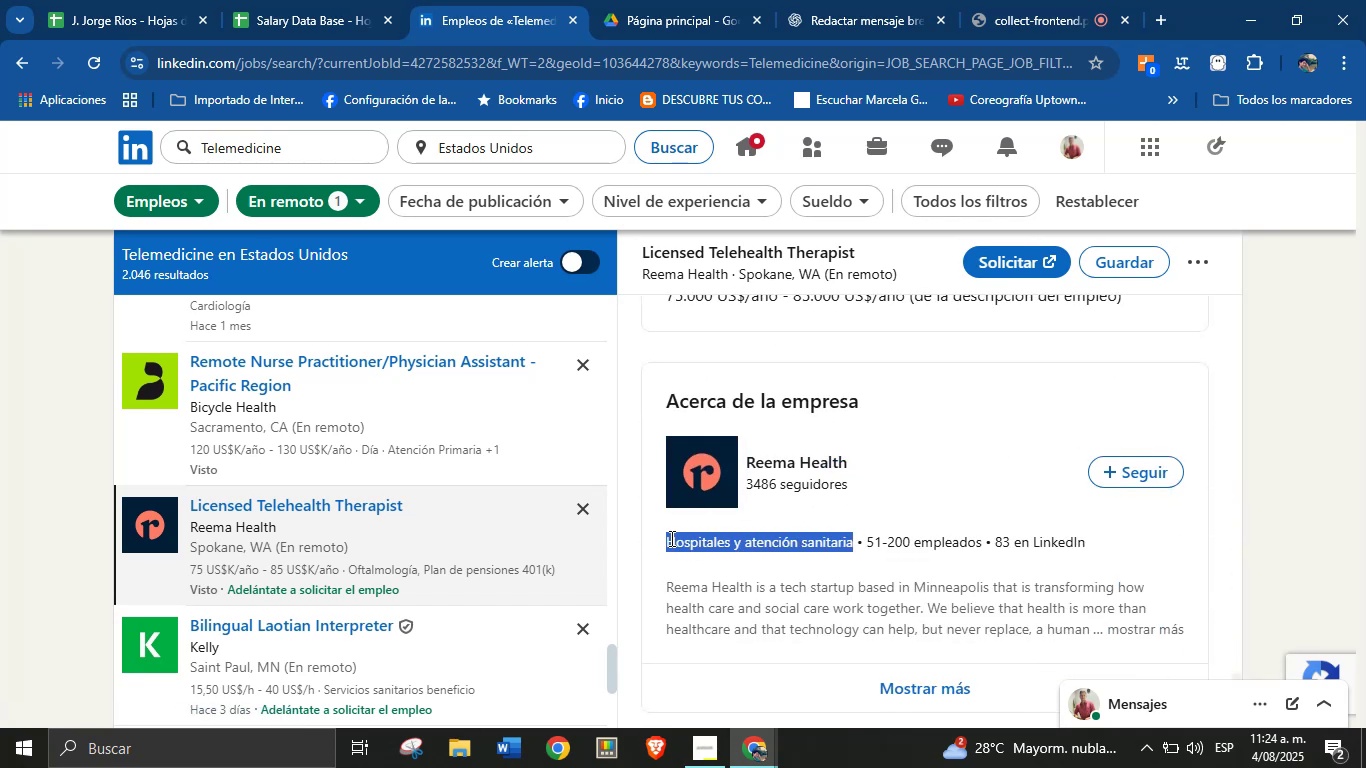 
key(Alt+AltLeft)
 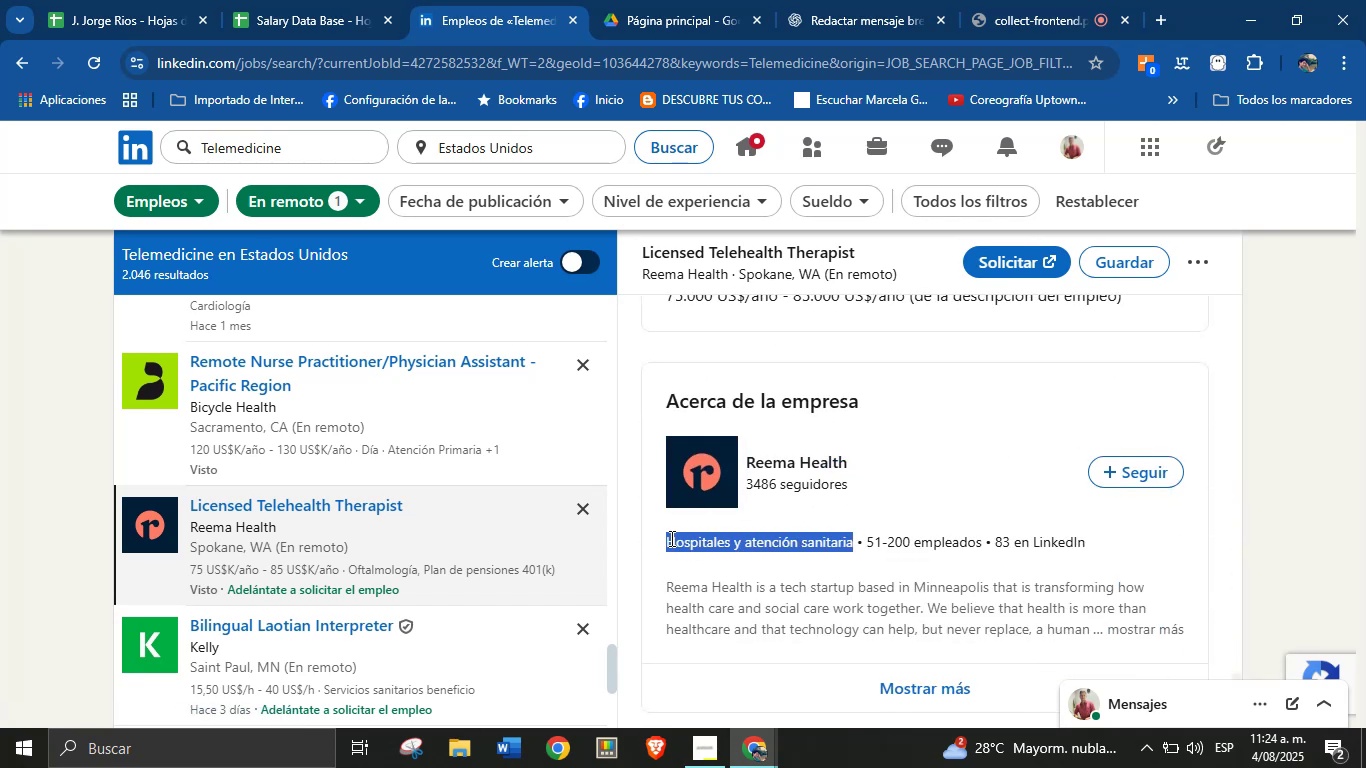 
key(Alt+Control+ControlLeft)
 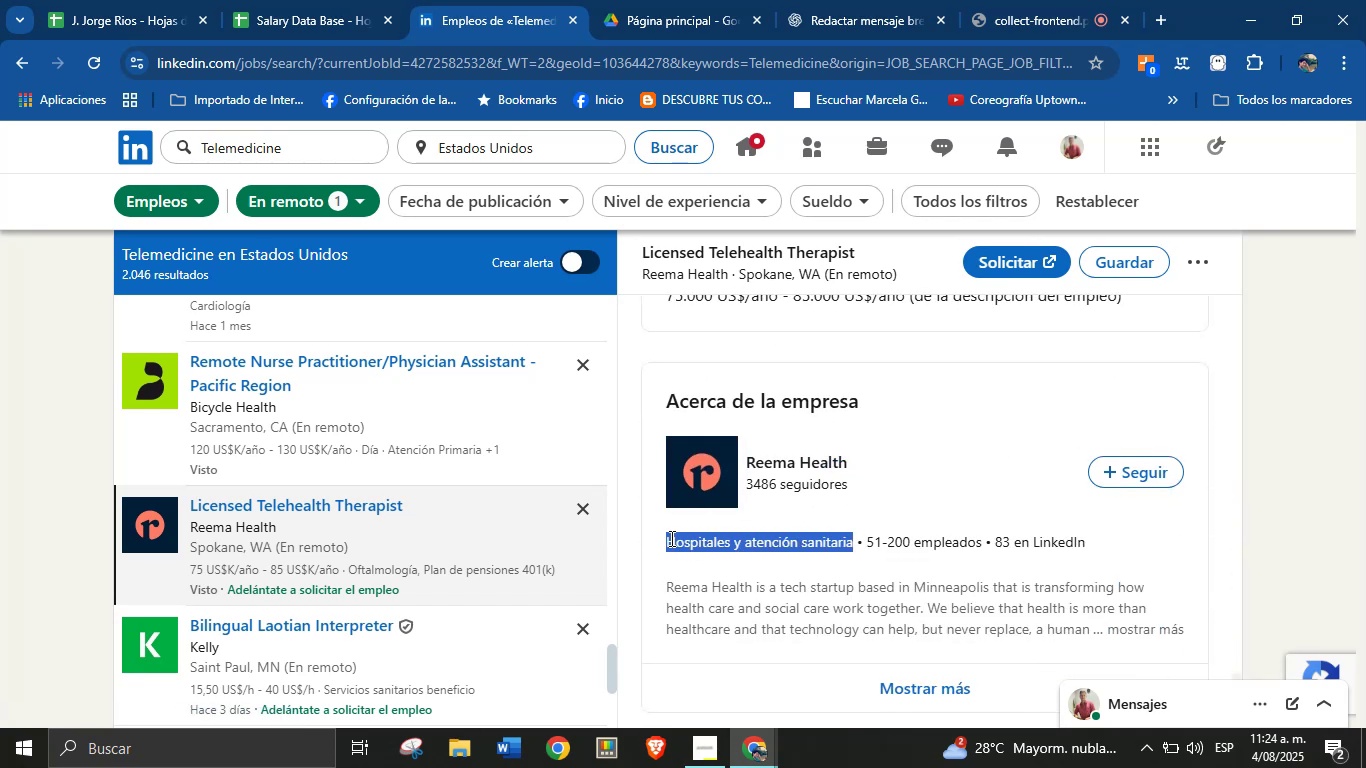 
key(Alt+Control+C)
 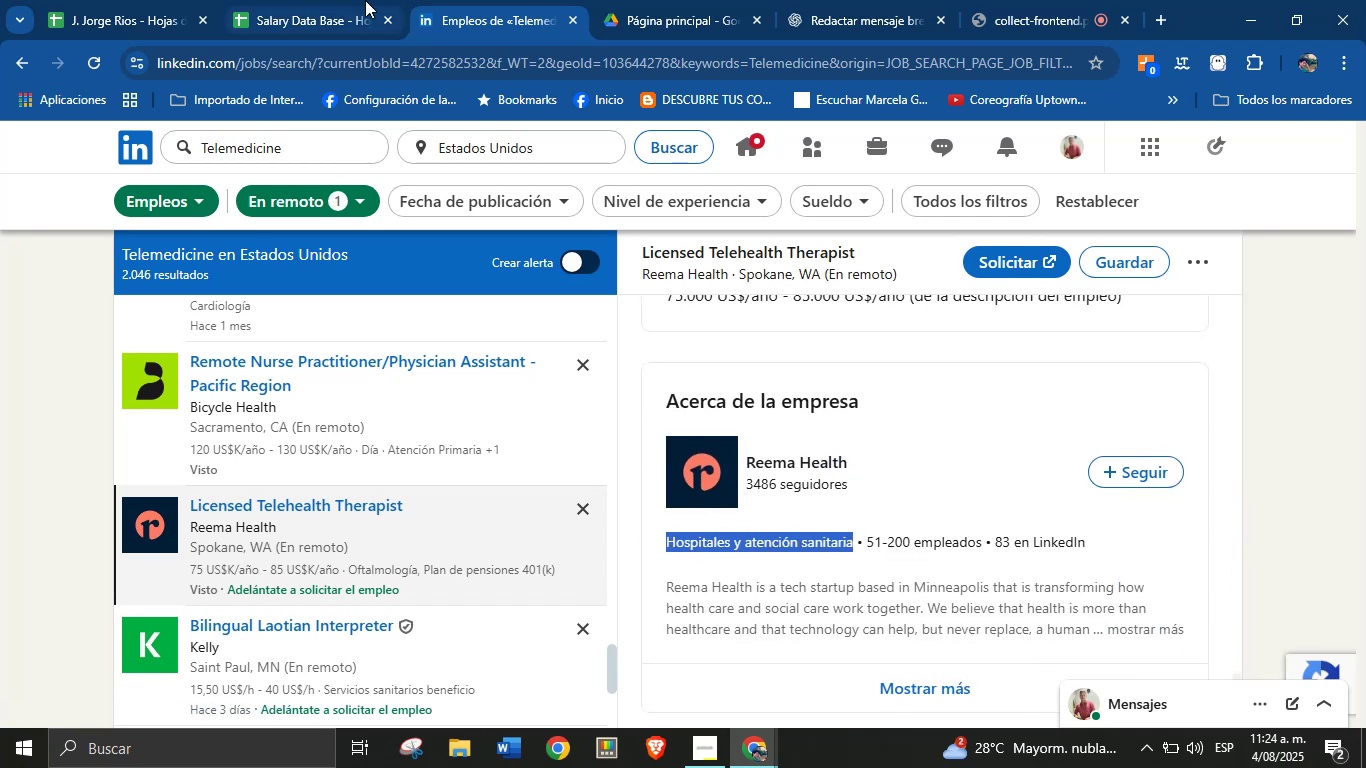 
key(Meta+MetaLeft)
 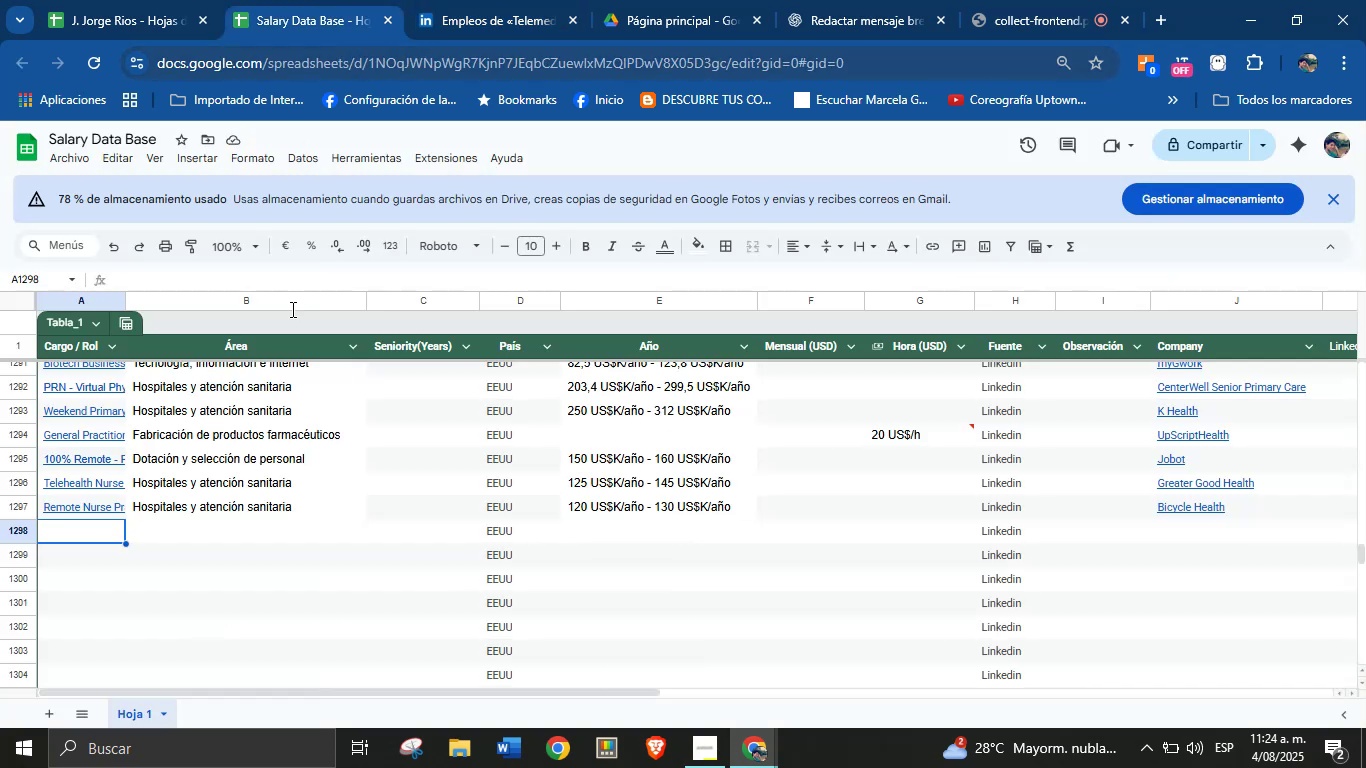 
key(Meta+MetaLeft)
 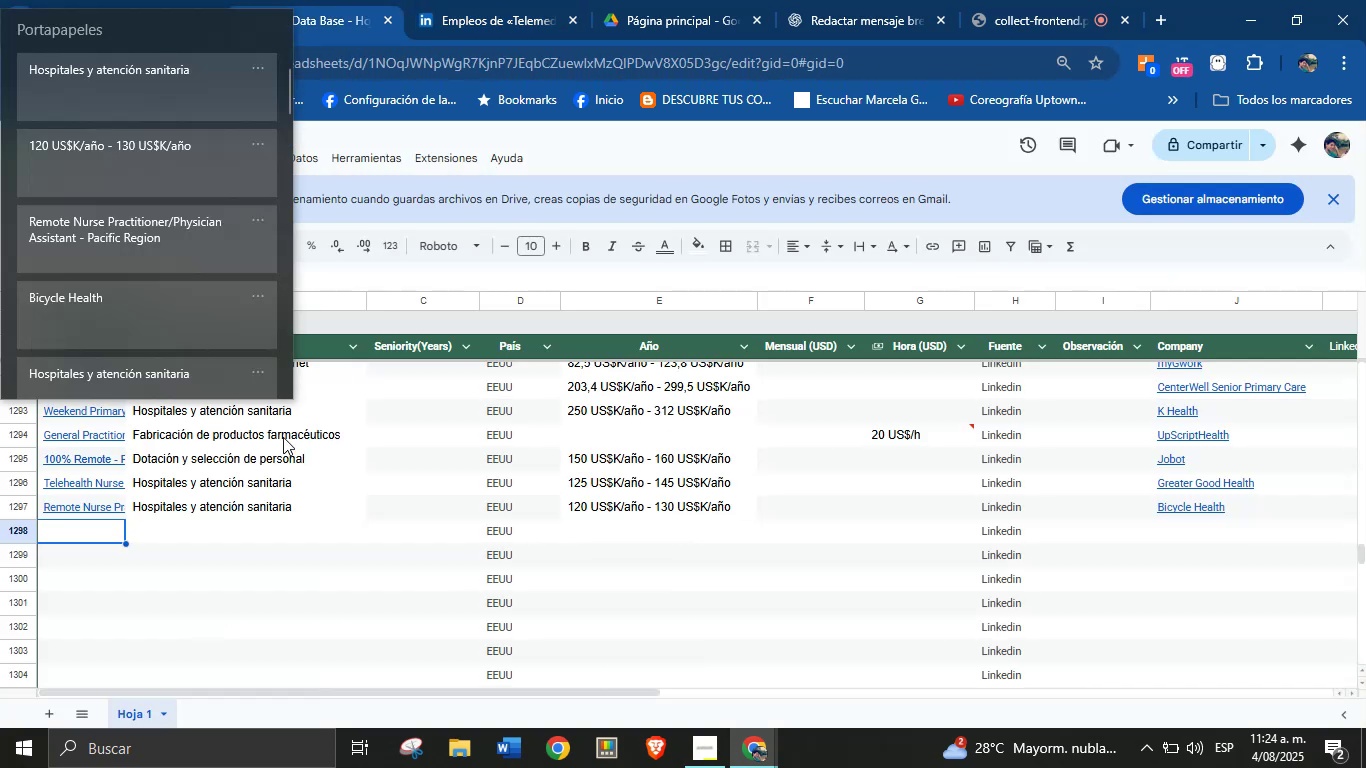 
key(Meta+V)
 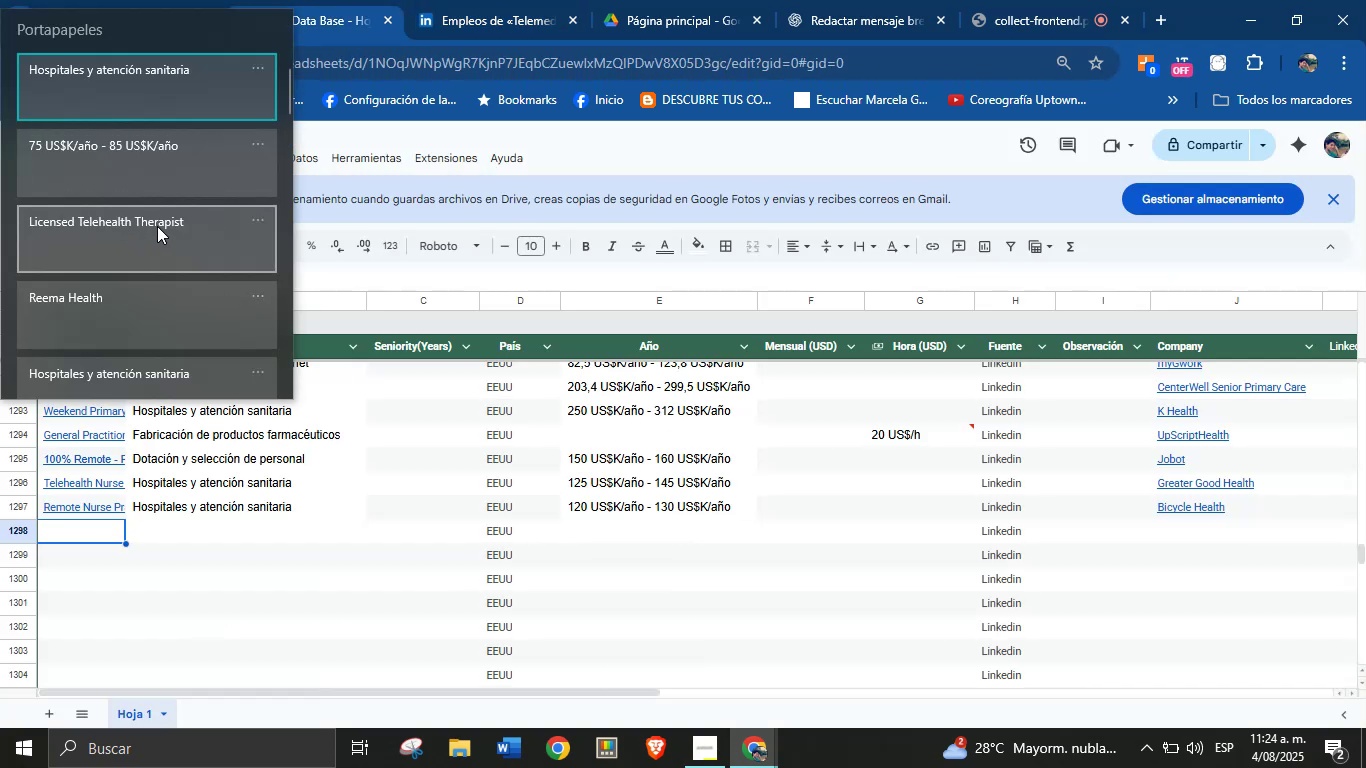 
left_click([157, 226])
 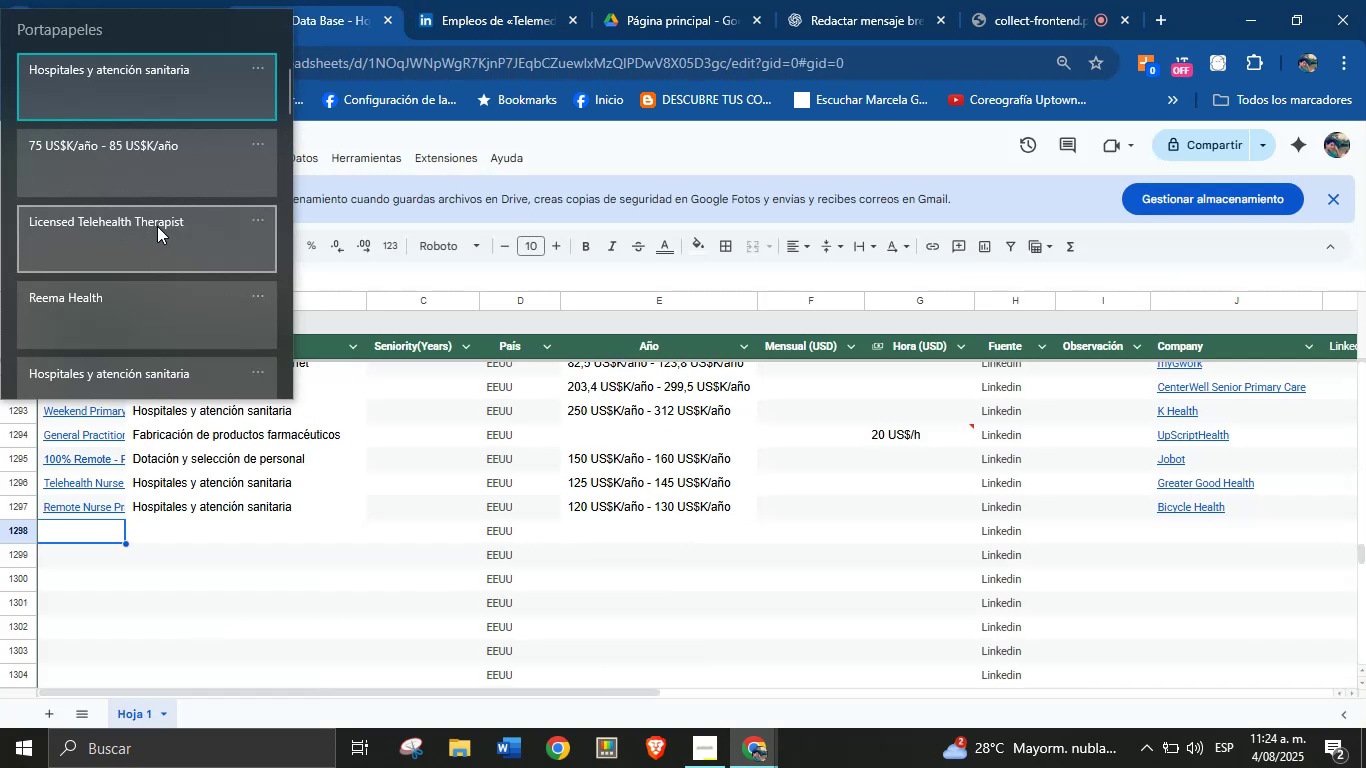 
key(Control+ControlLeft)
 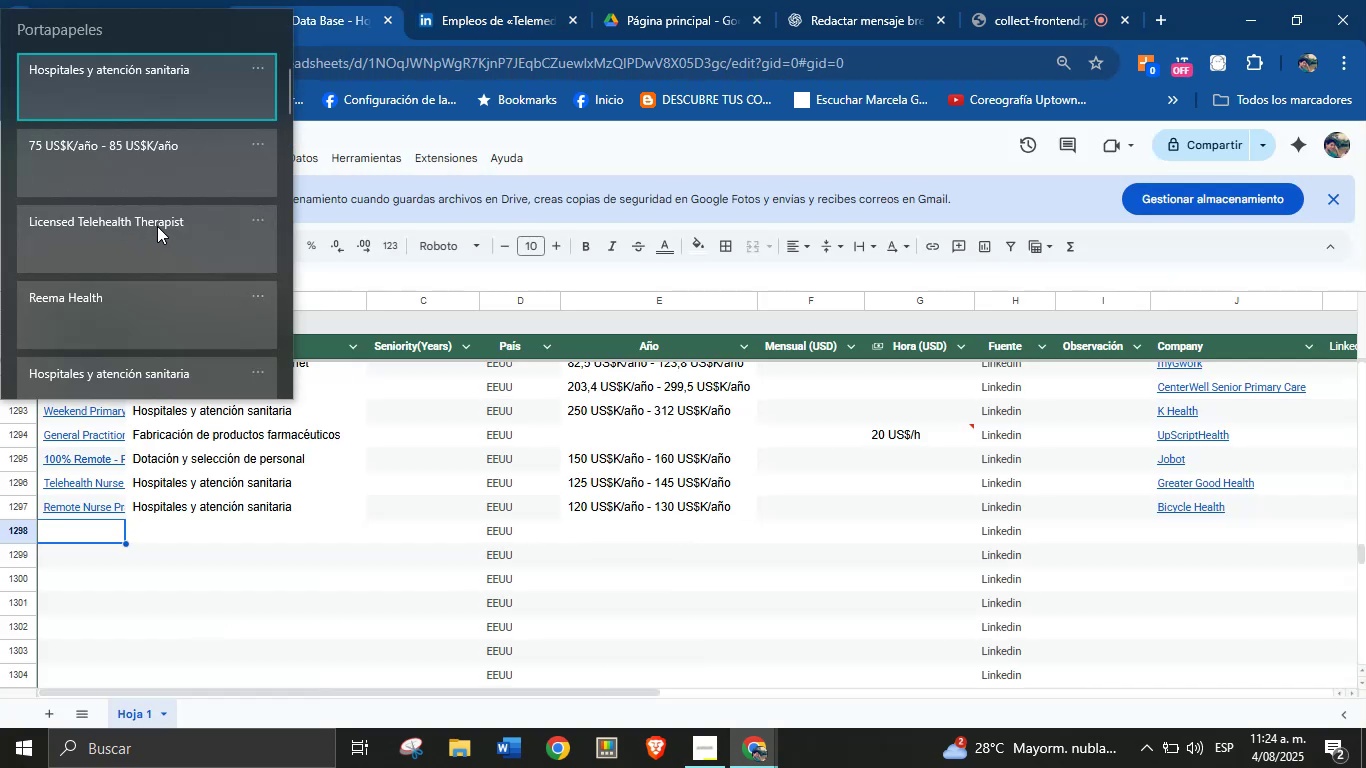 
key(Control+V)
 